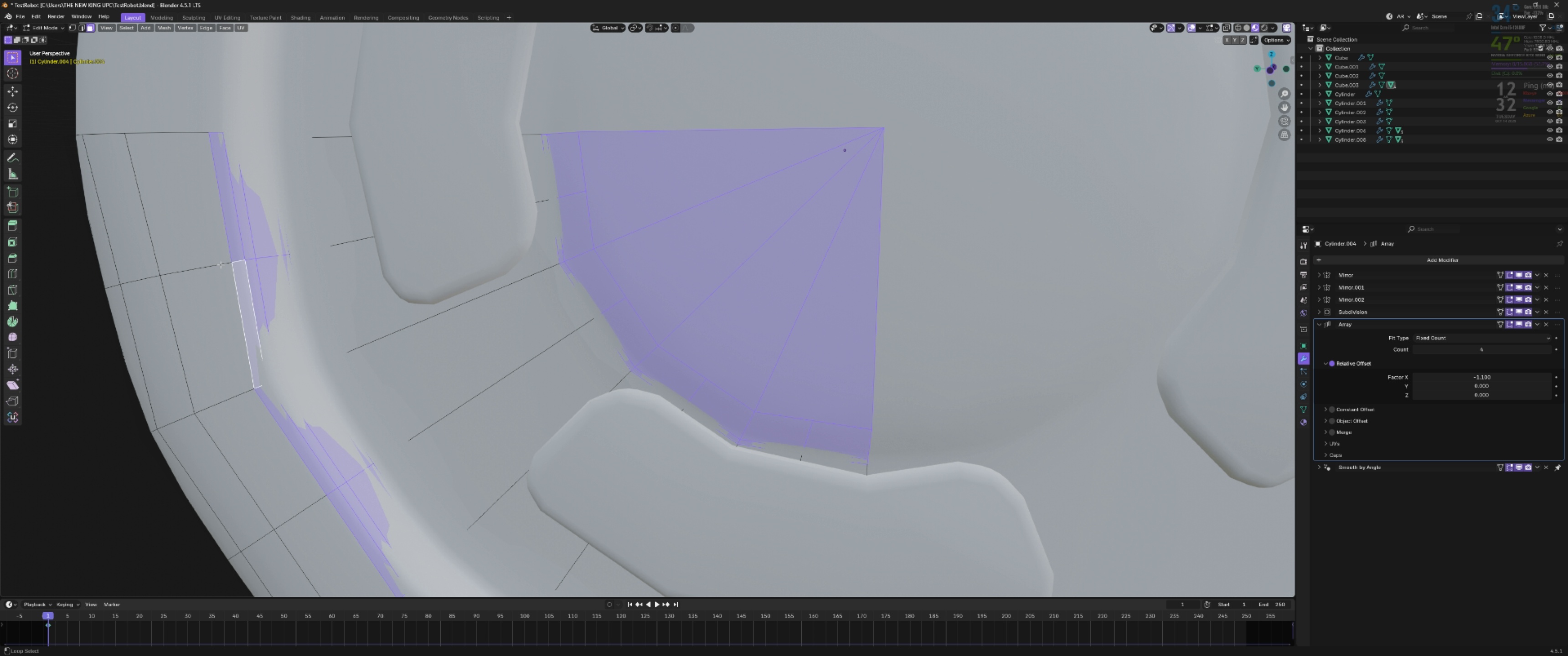 
hold_key(key=AltLeft, duration=0.8)
left_click([200, 267])
 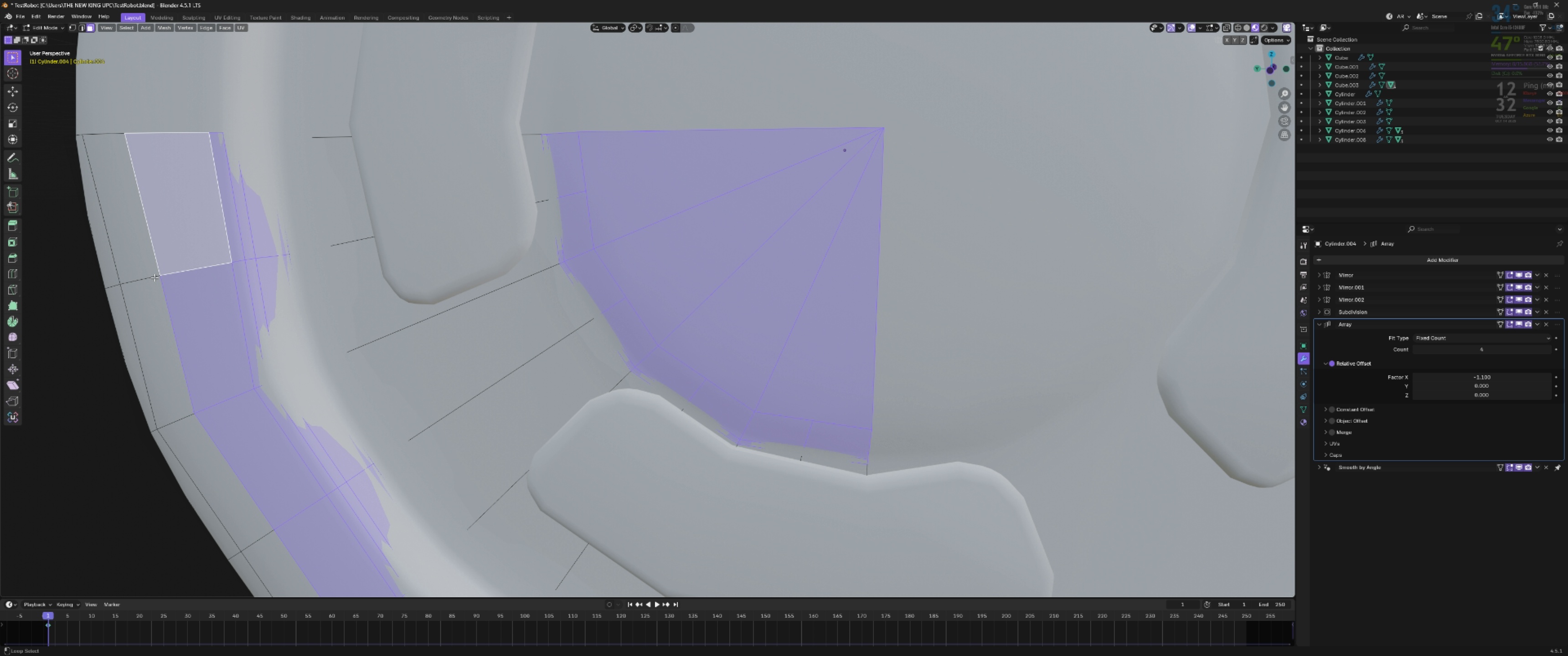 
double_click([155, 277])
 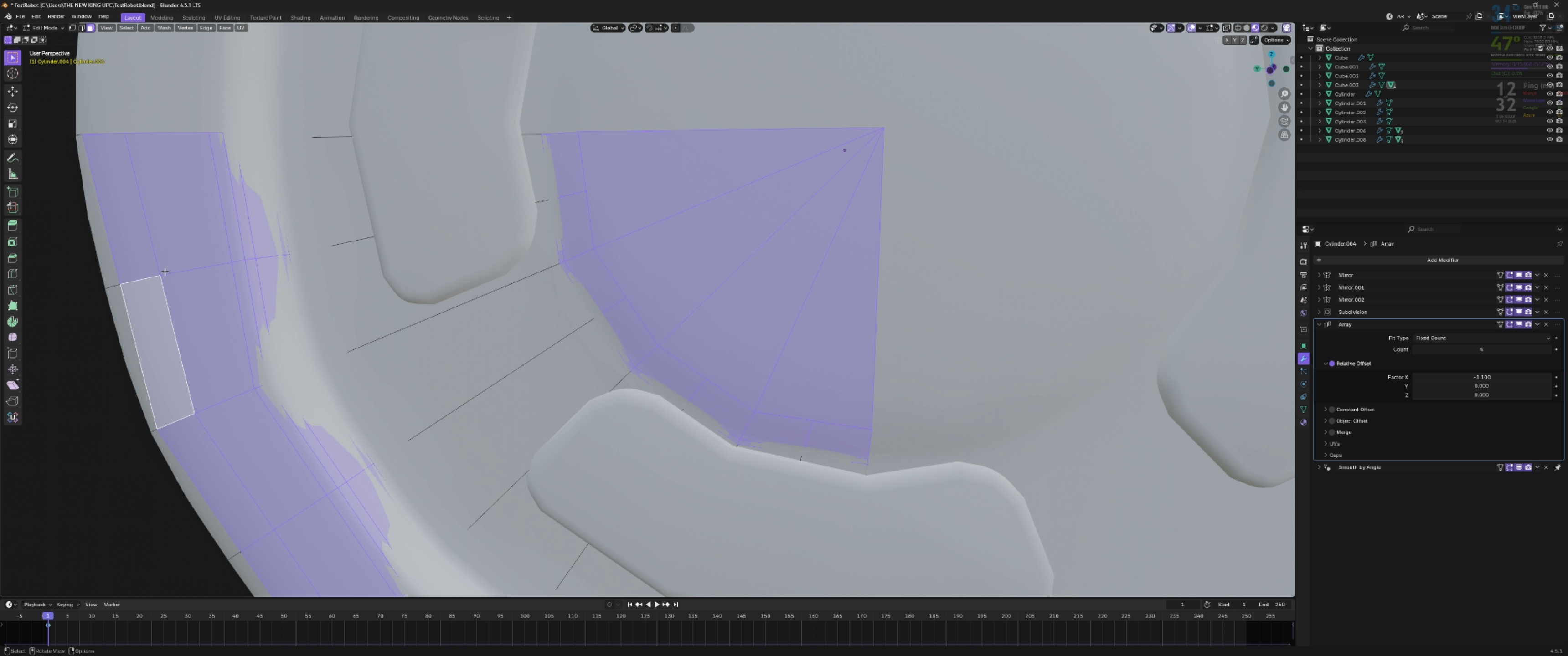 
scroll: coordinate [195, 269], scroll_direction: down, amount: 3.0
 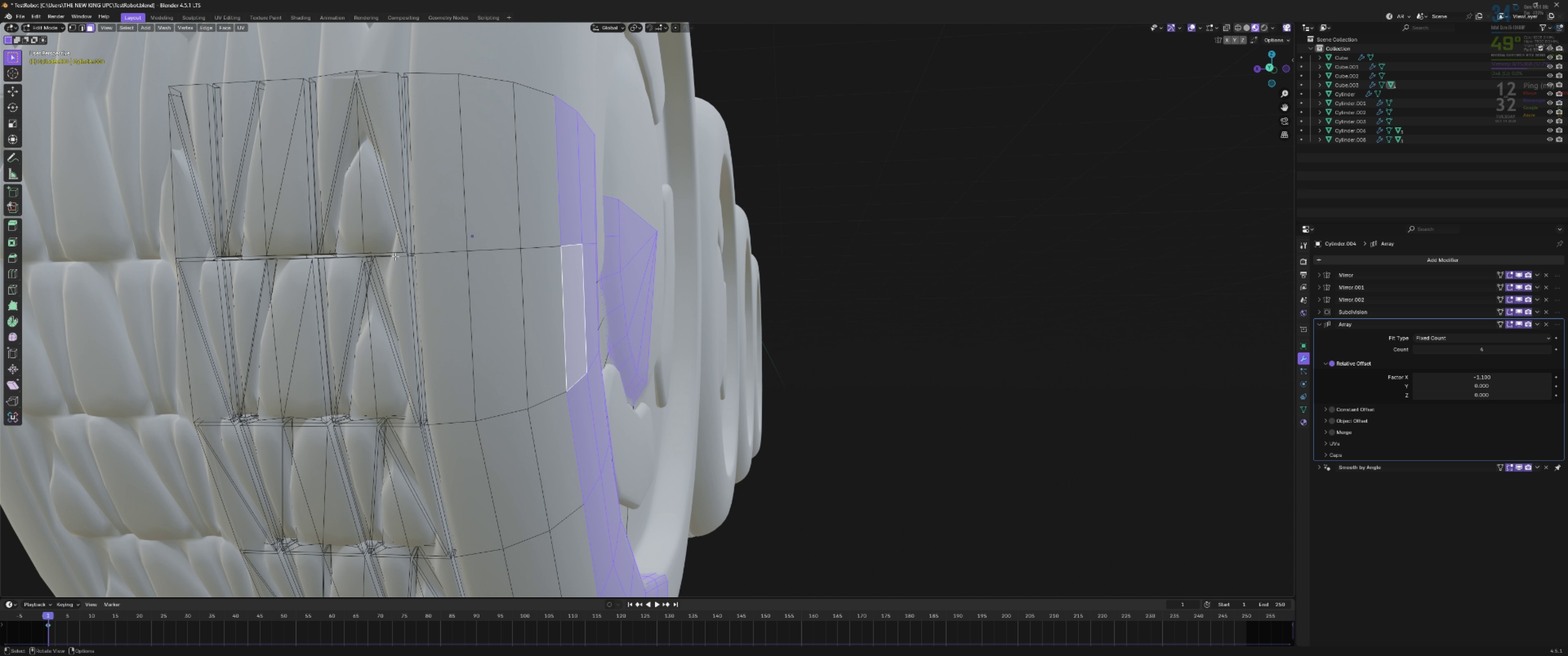 
hold_key(key=AltLeft, duration=5.34)
hold_key(key=ShiftLeft, duration=1.52)
double_click([503, 249])
 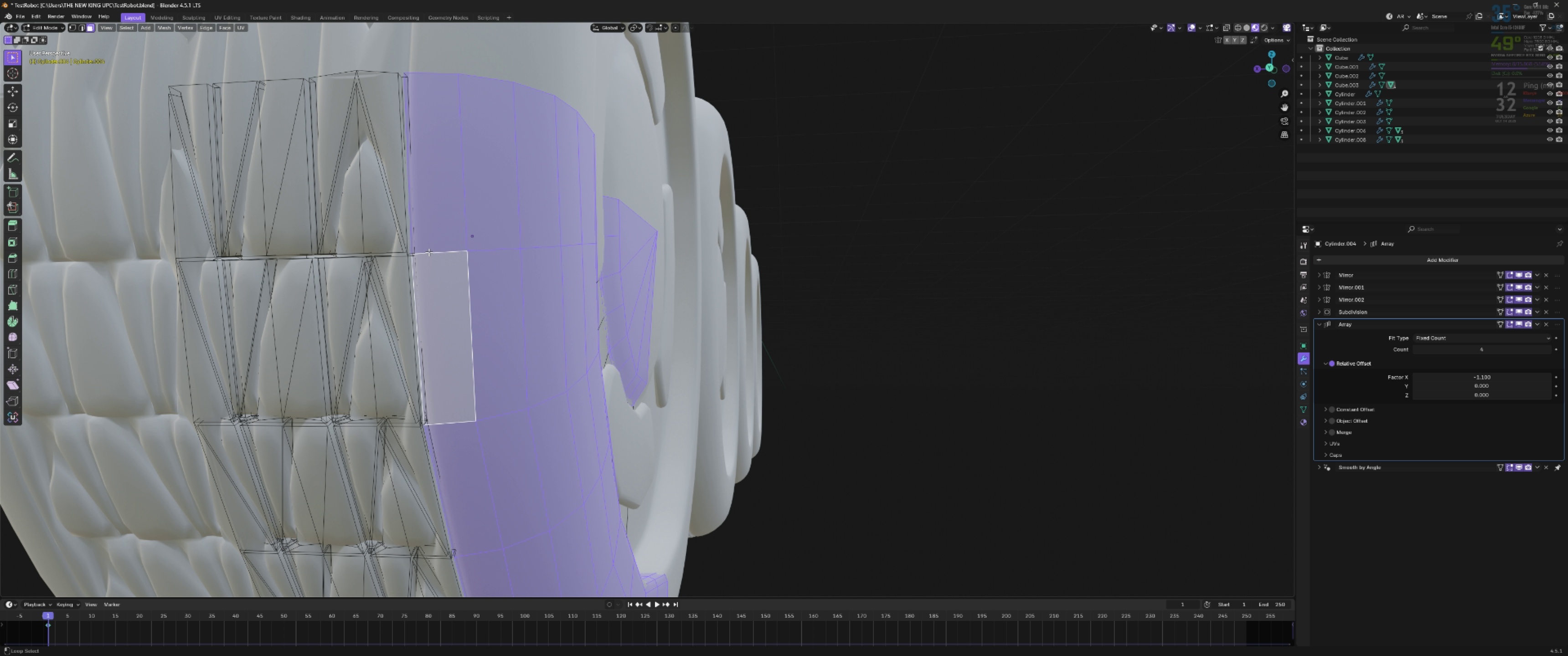 
hold_key(key=ShiftLeft, duration=1.53)
left_click([385, 251])
 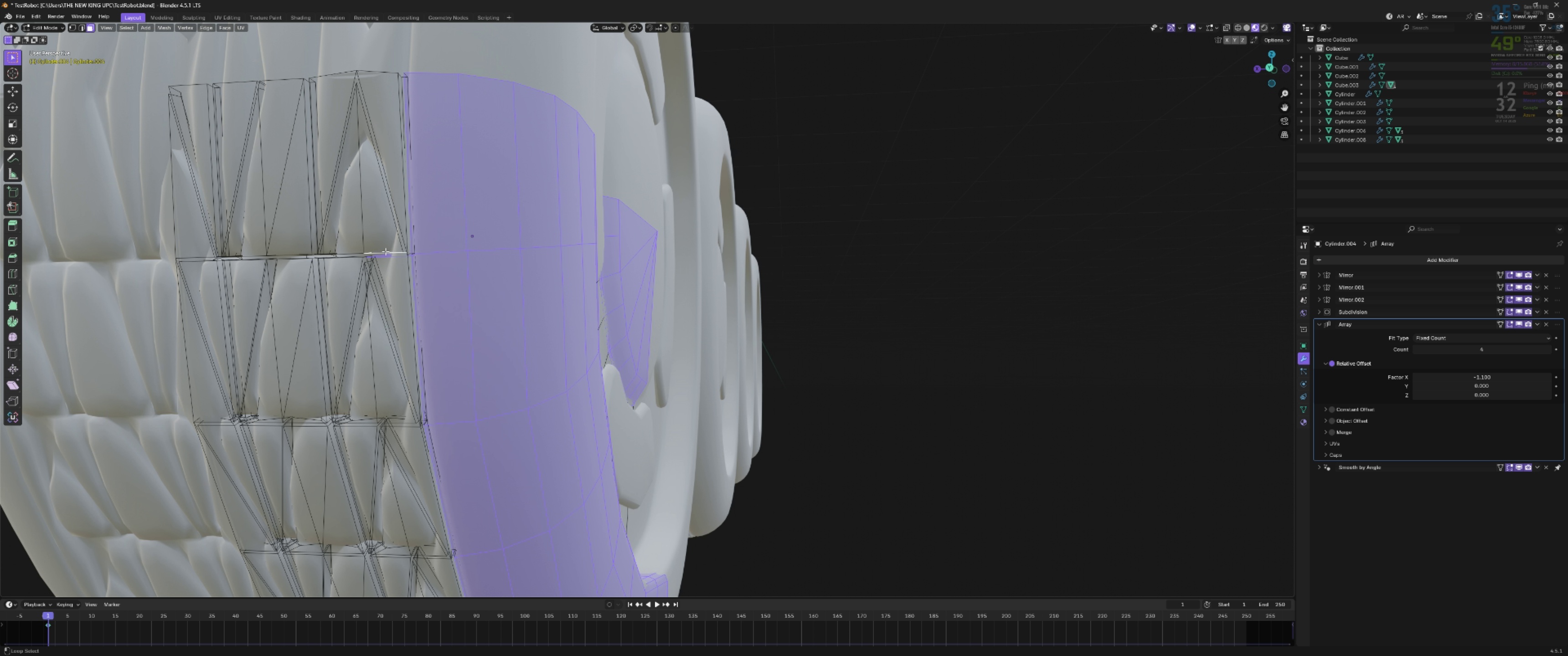 
hold_key(key=ShiftLeft, duration=1.52)
left_click([346, 253])
 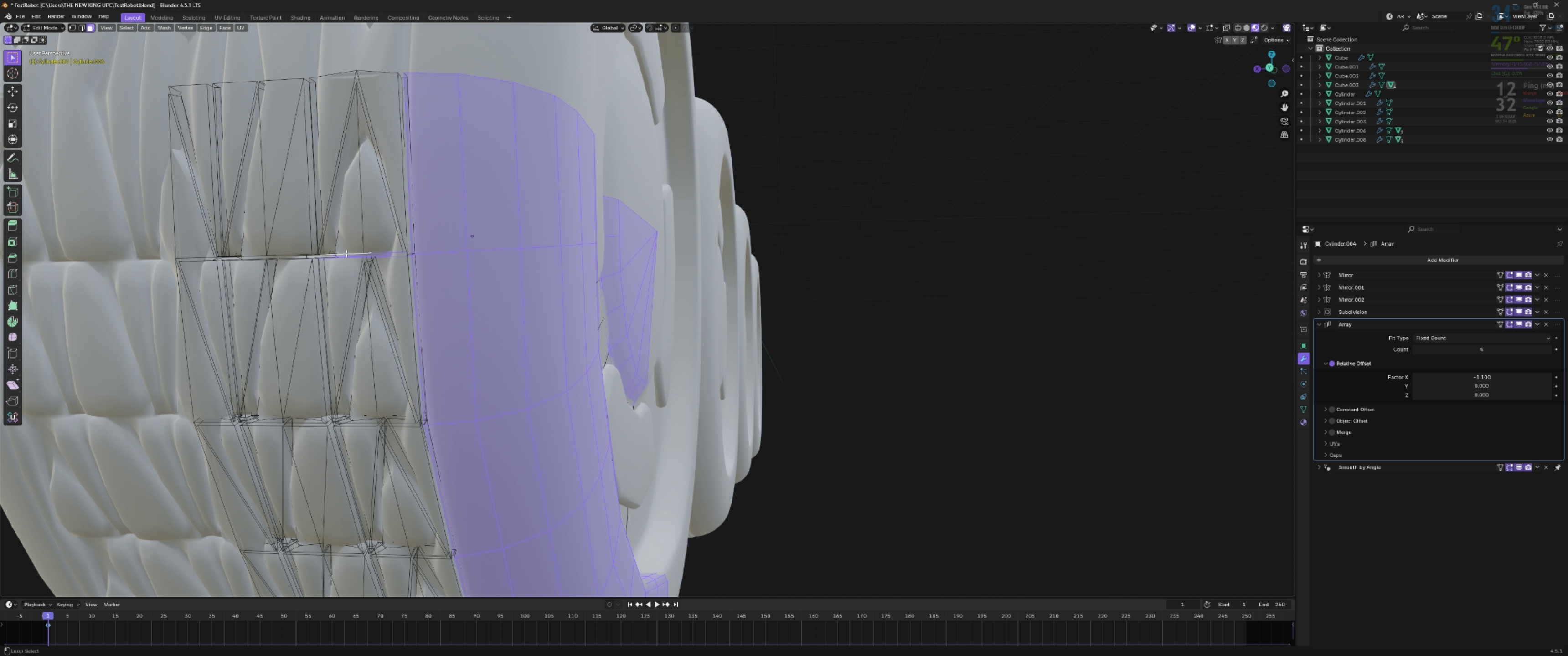 
hold_key(key=ShiftLeft, duration=0.7)
 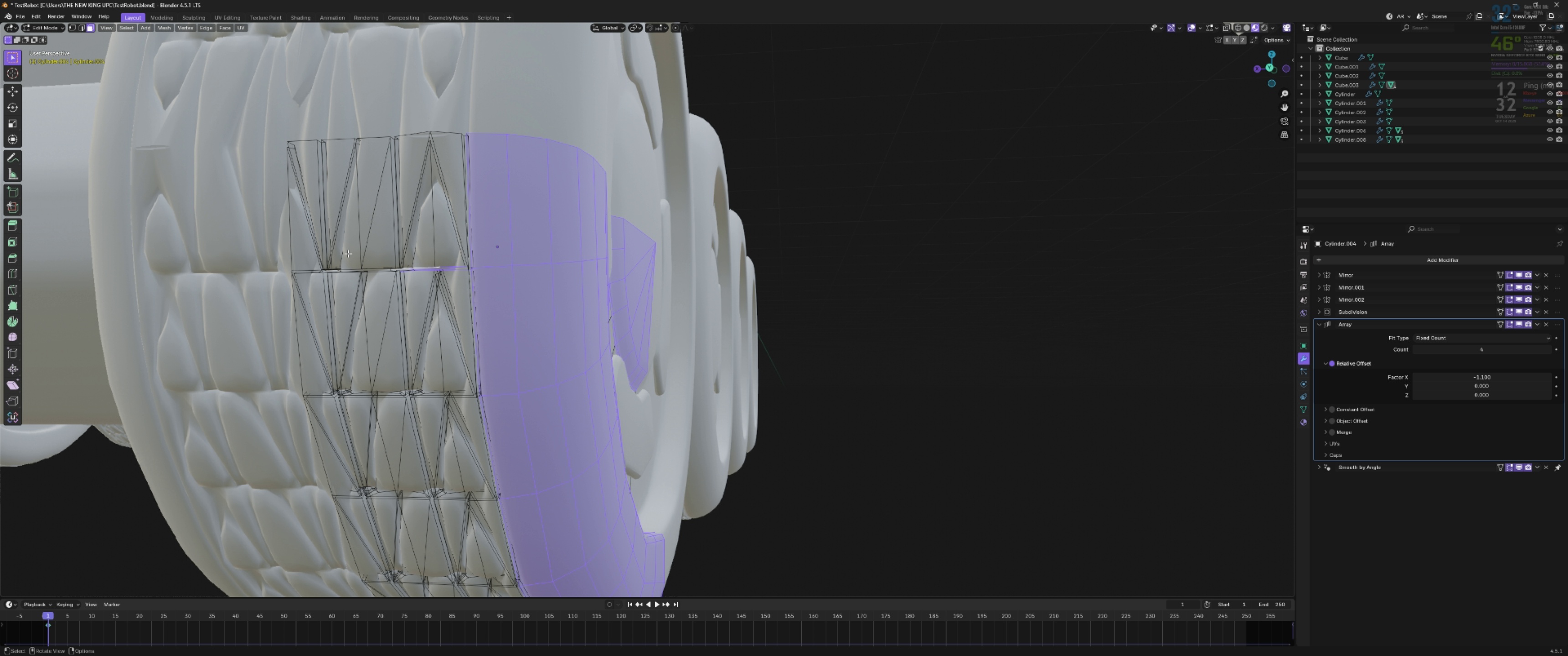 
scroll: coordinate [354, 253], scroll_direction: down, amount: 4.0
 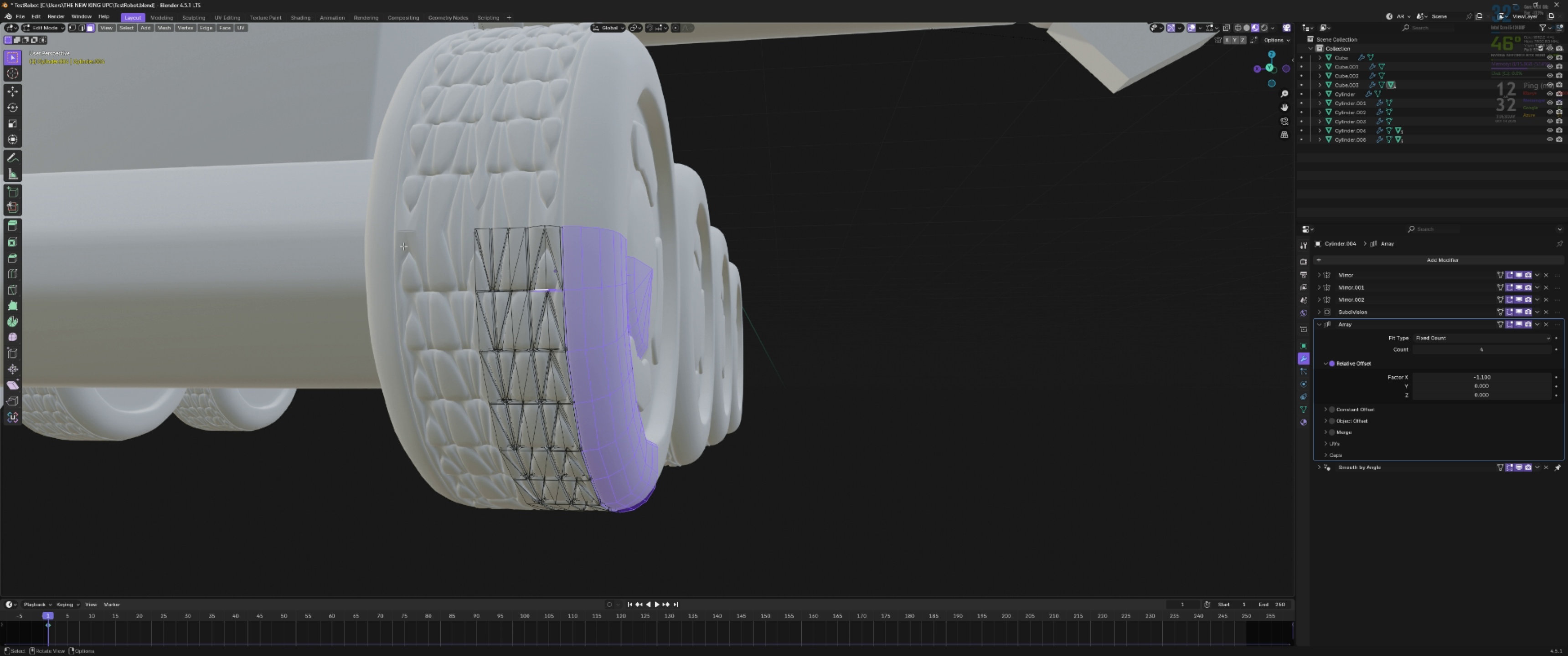 
left_click([1228, 27])
 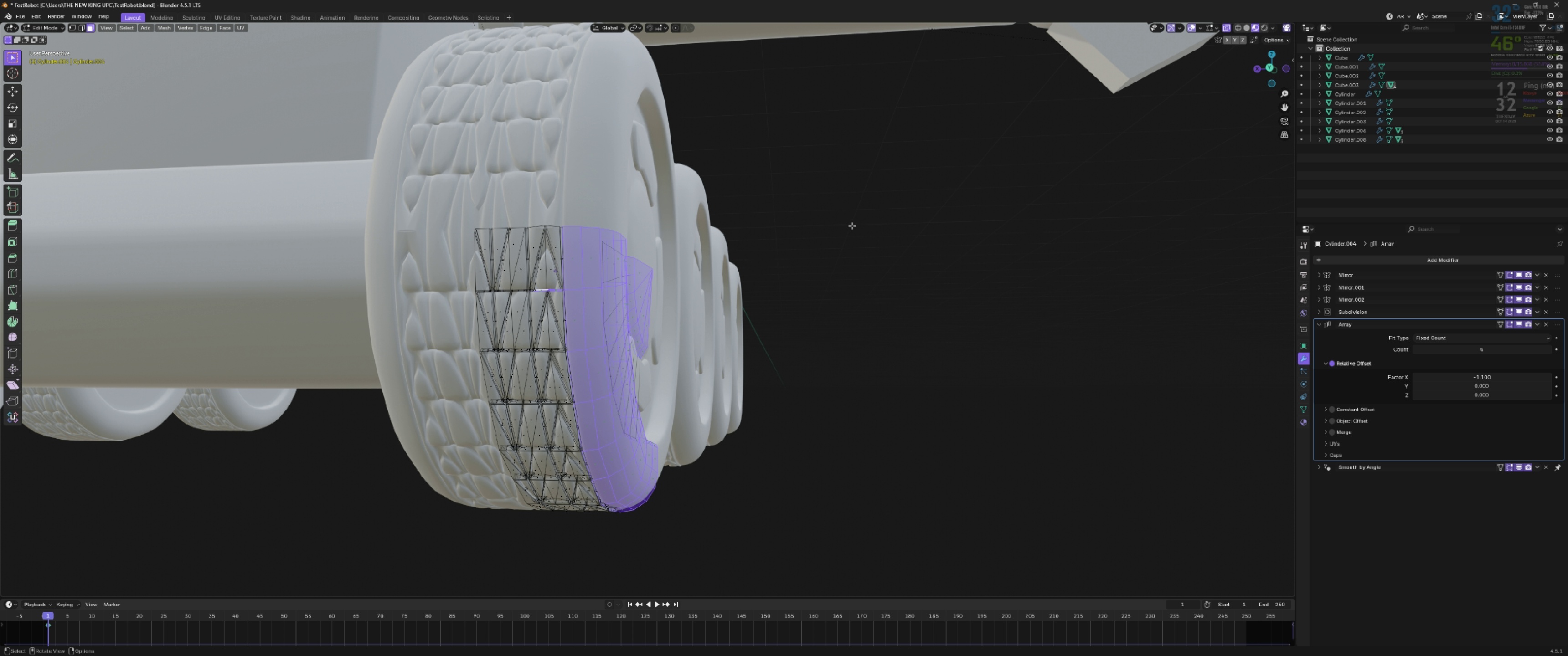 
key(Backquote)
 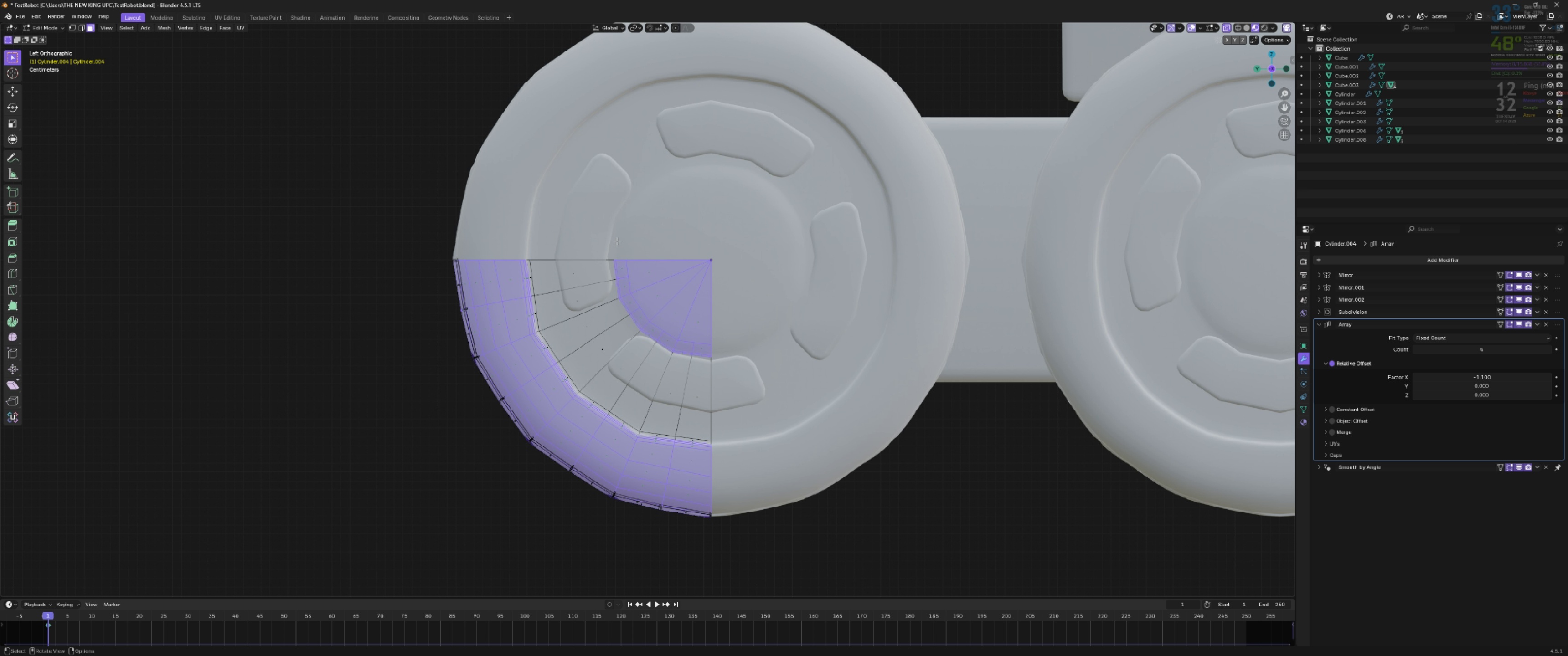 
key(Backquote)
 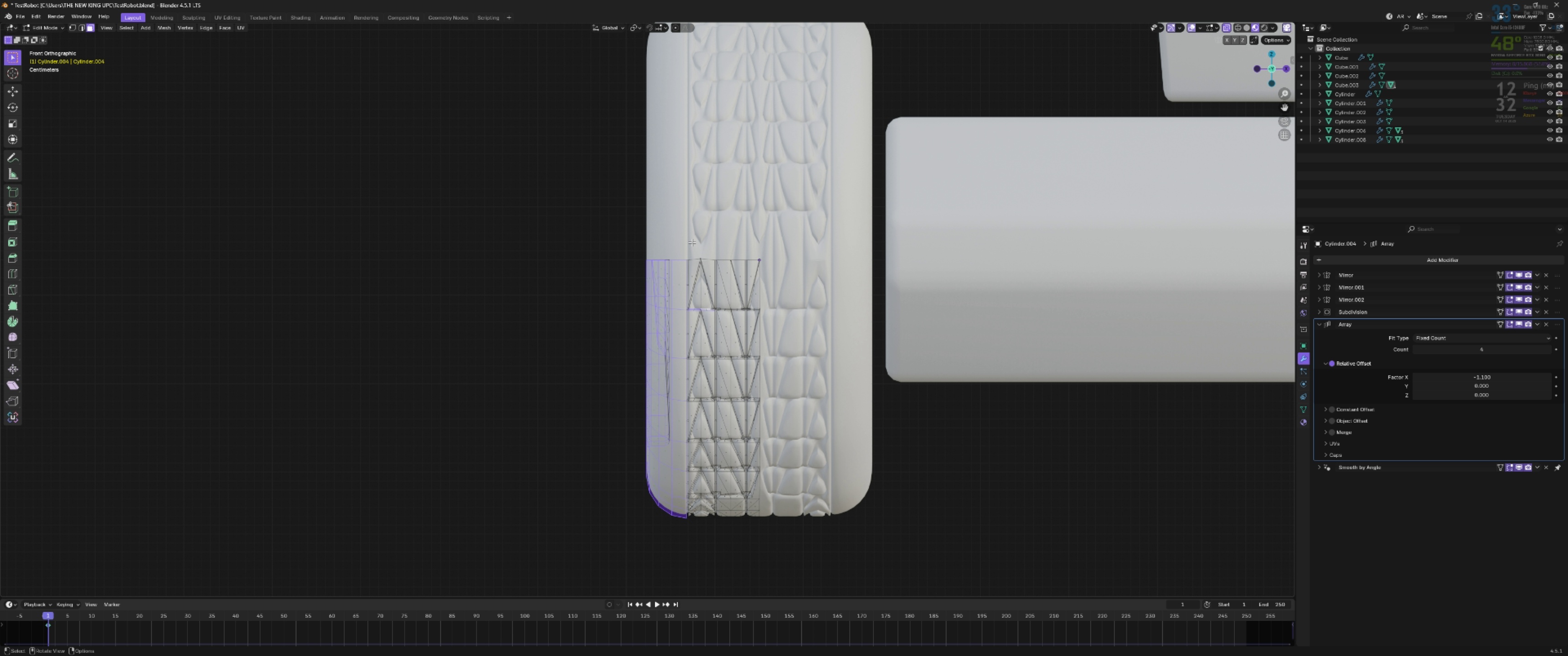 
hold_key(key=ShiftLeft, duration=1.24)
left_click_drag(start_coordinate=[682, 255], to_coordinate=[908, 541])
 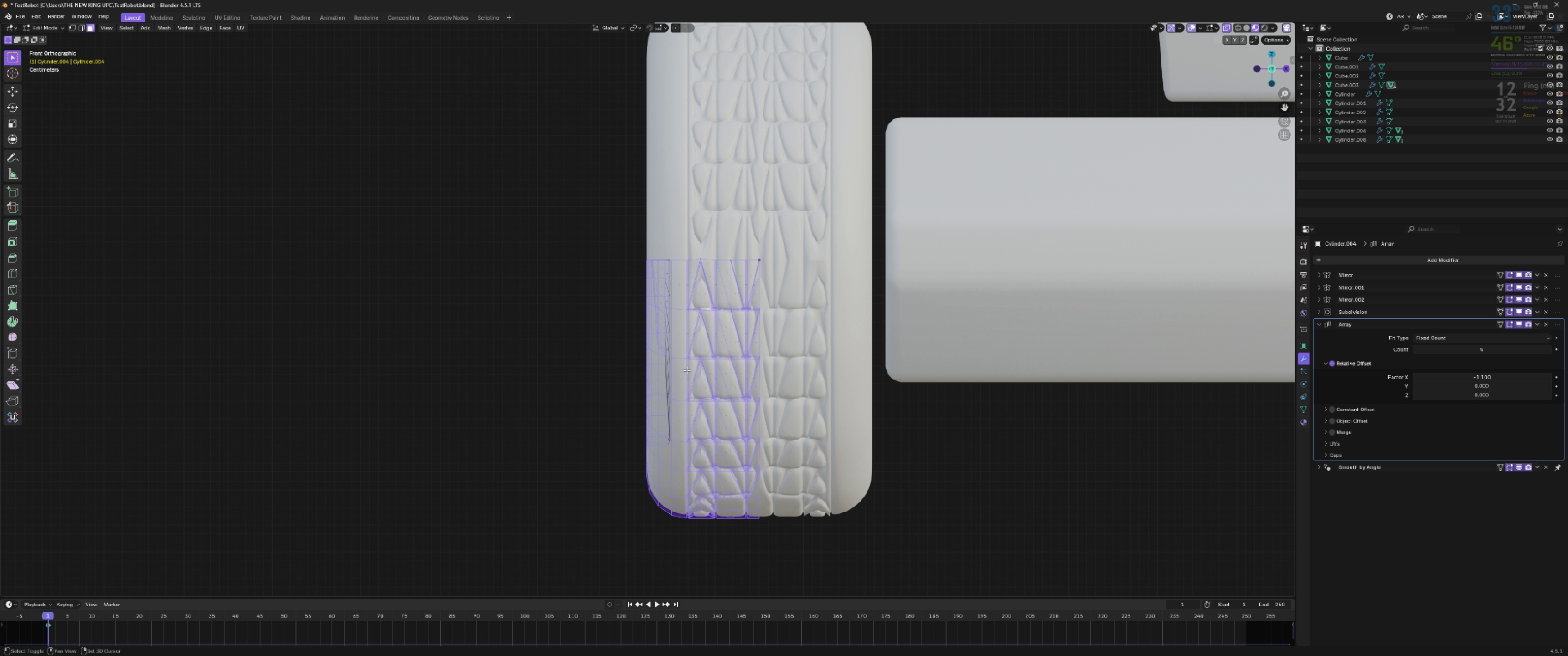 
scroll: coordinate [667, 350], scroll_direction: down, amount: 2.0
 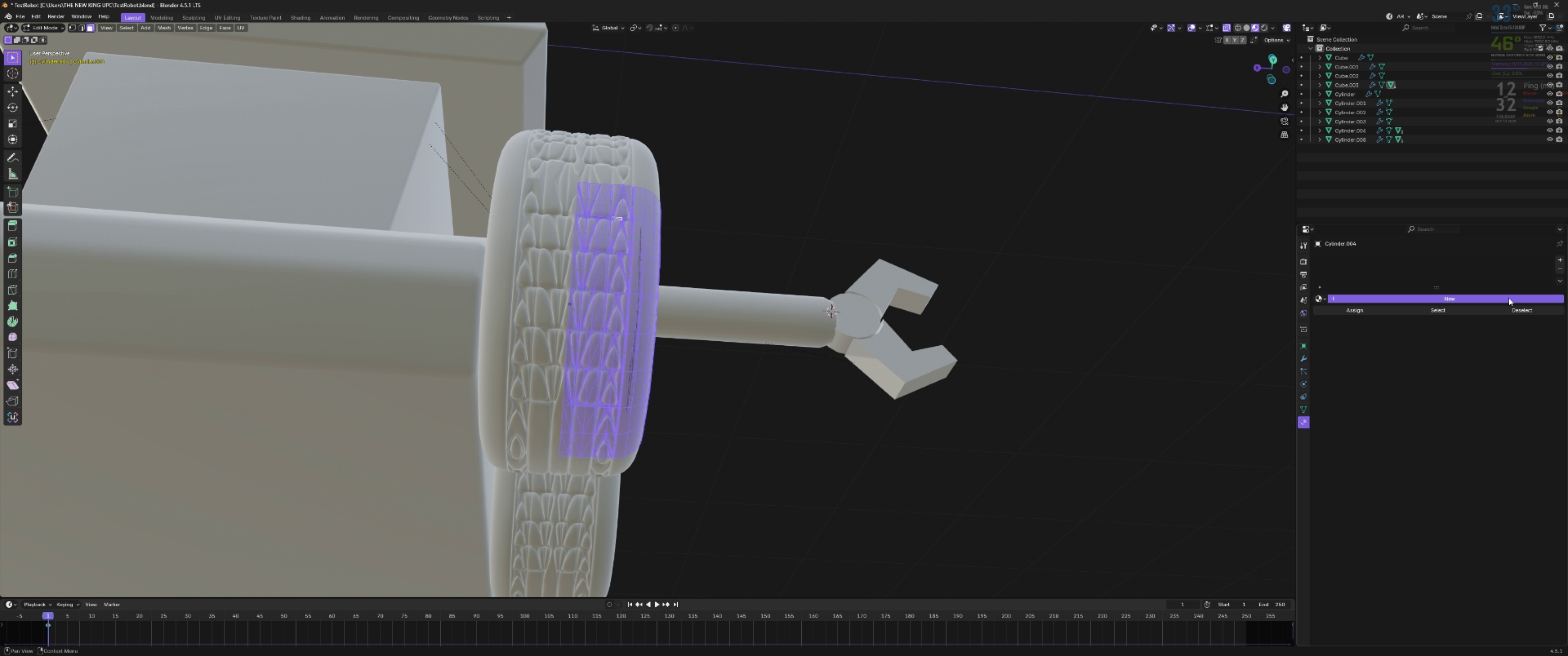 
wait(6.89)
 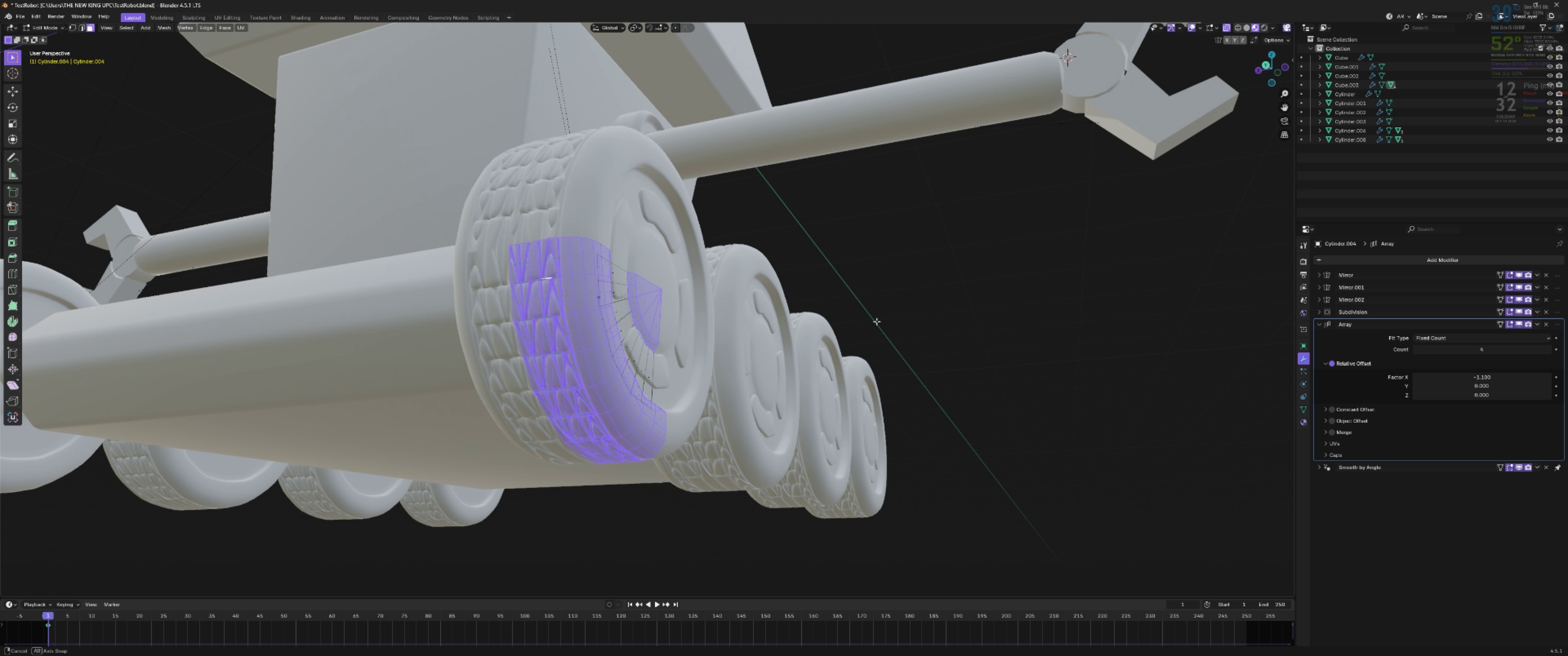 
double_click([1344, 265])
 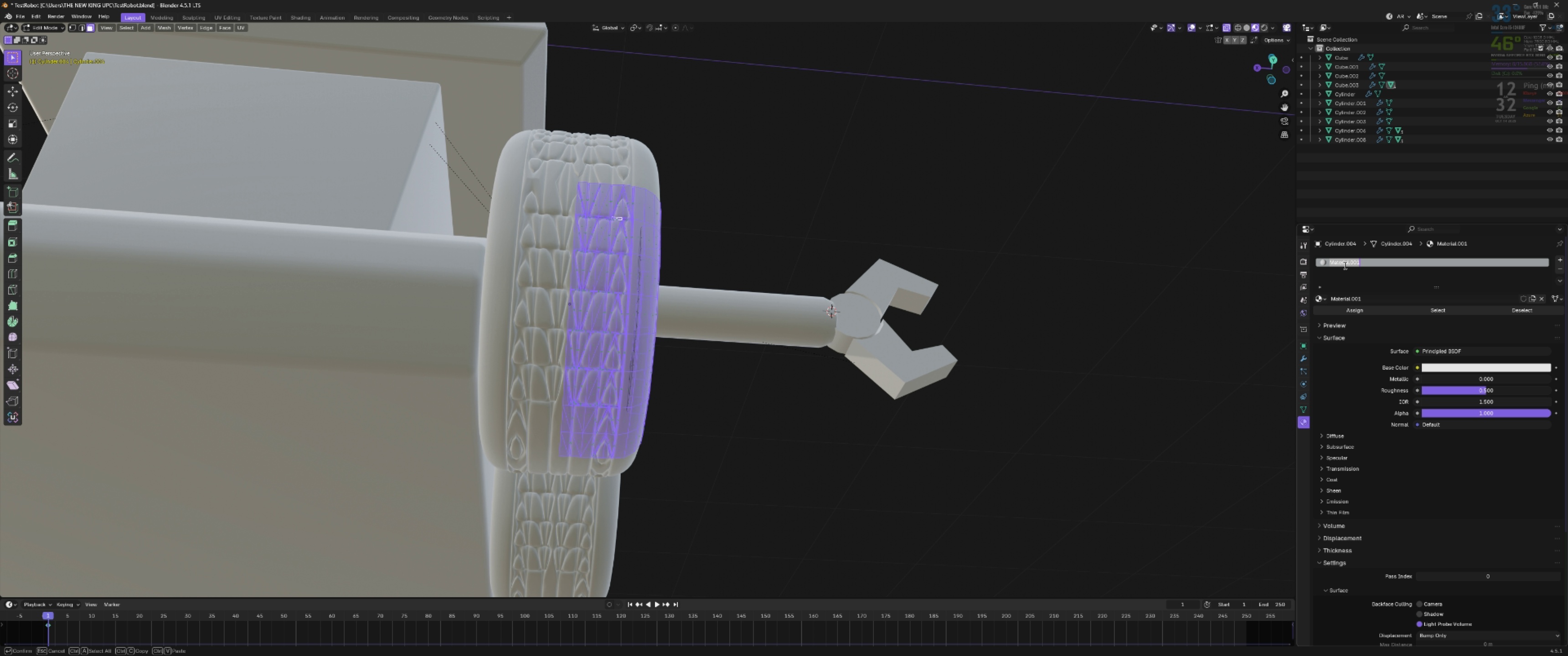 
type(Rubber)
 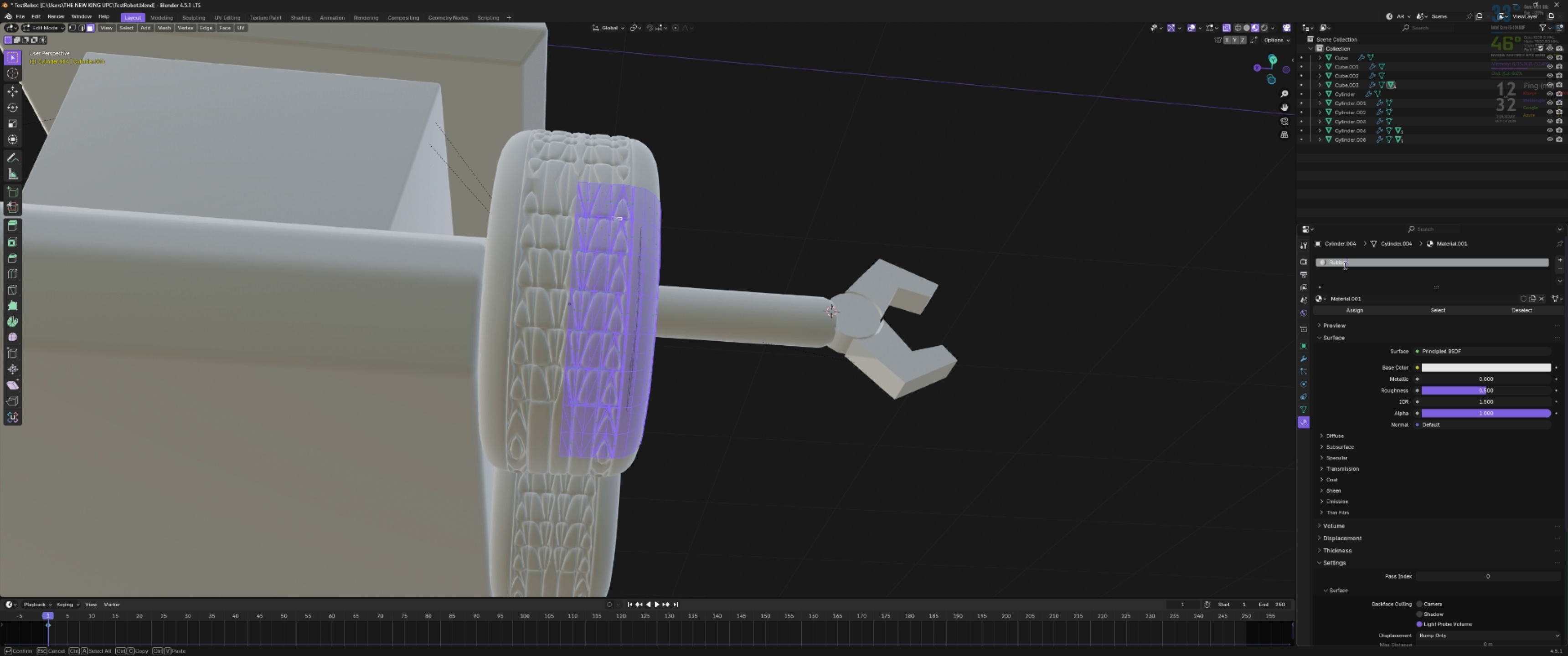 
key(Enter)
 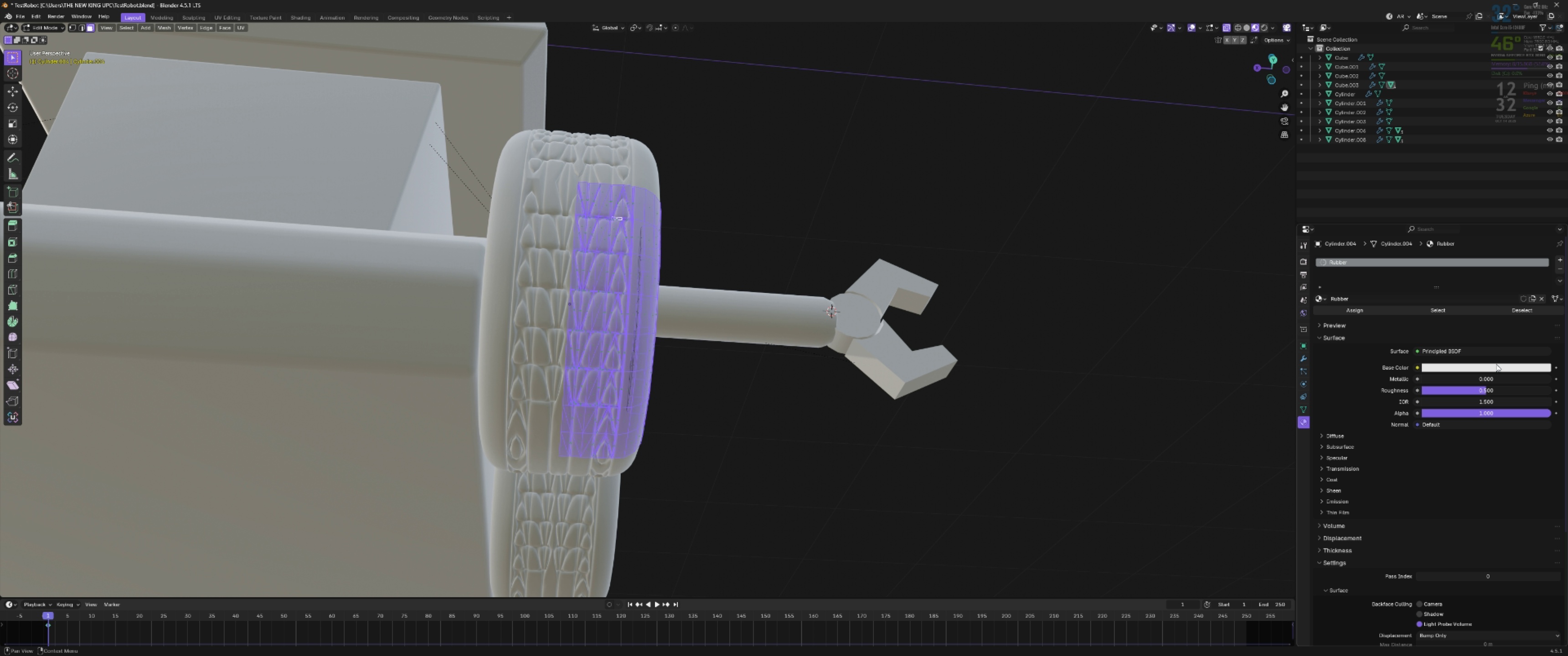 
left_click([1492, 370])
 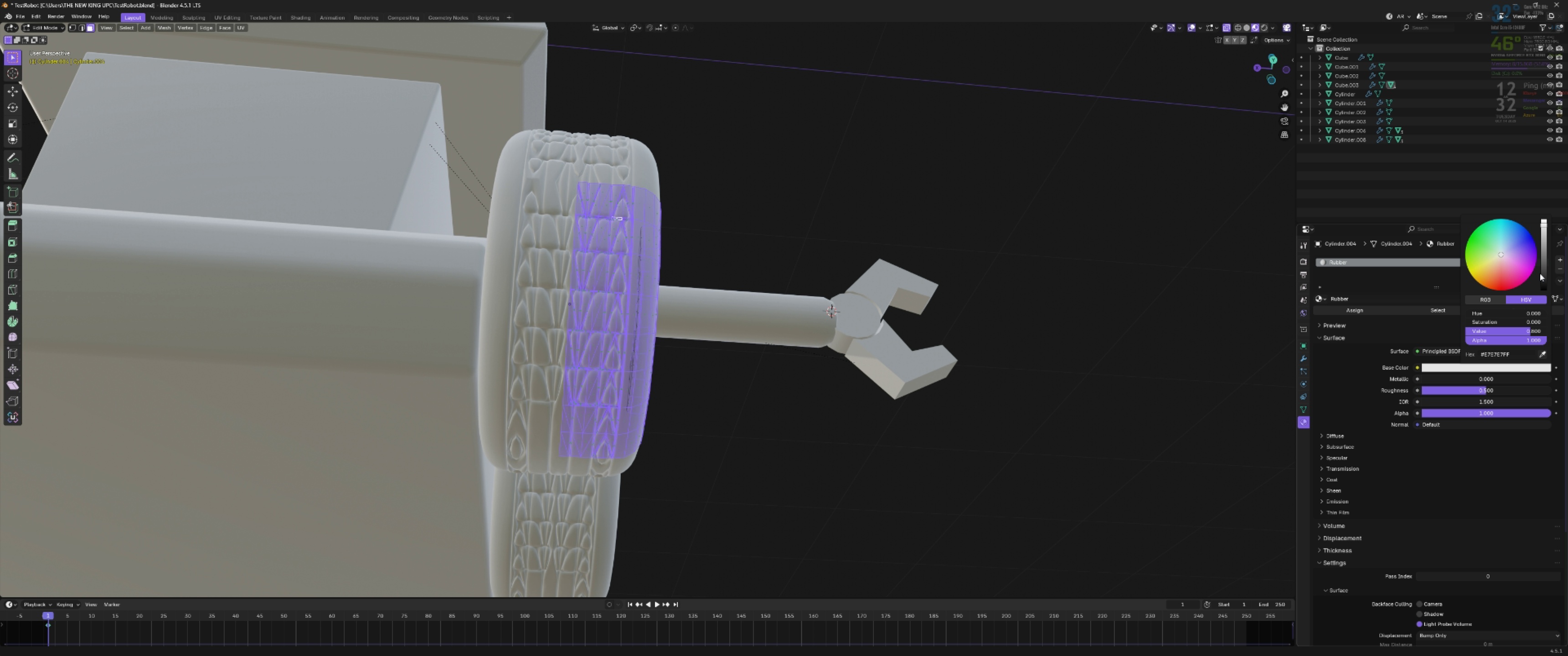 
left_click_drag(start_coordinate=[1542, 273], to_coordinate=[1545, 236])
 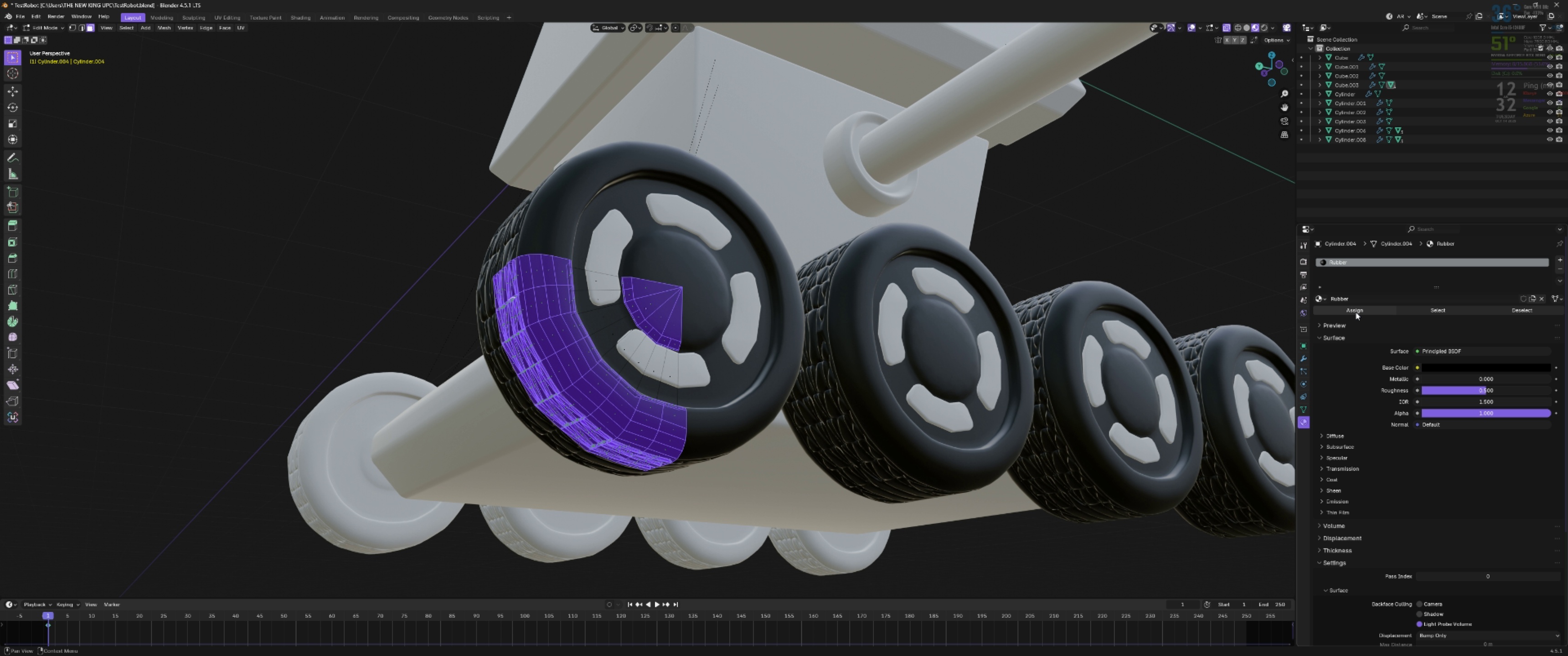 
double_click([1356, 312])
 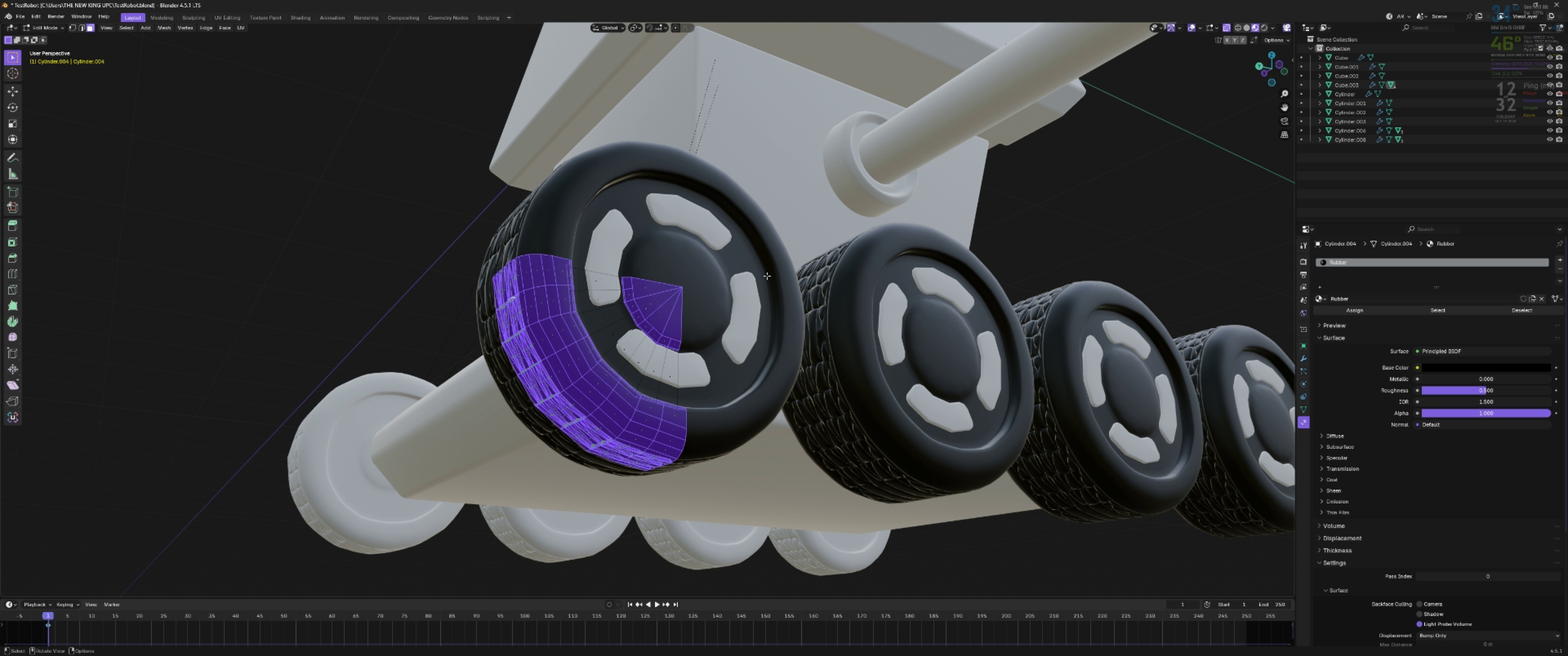 
key(Tab)
 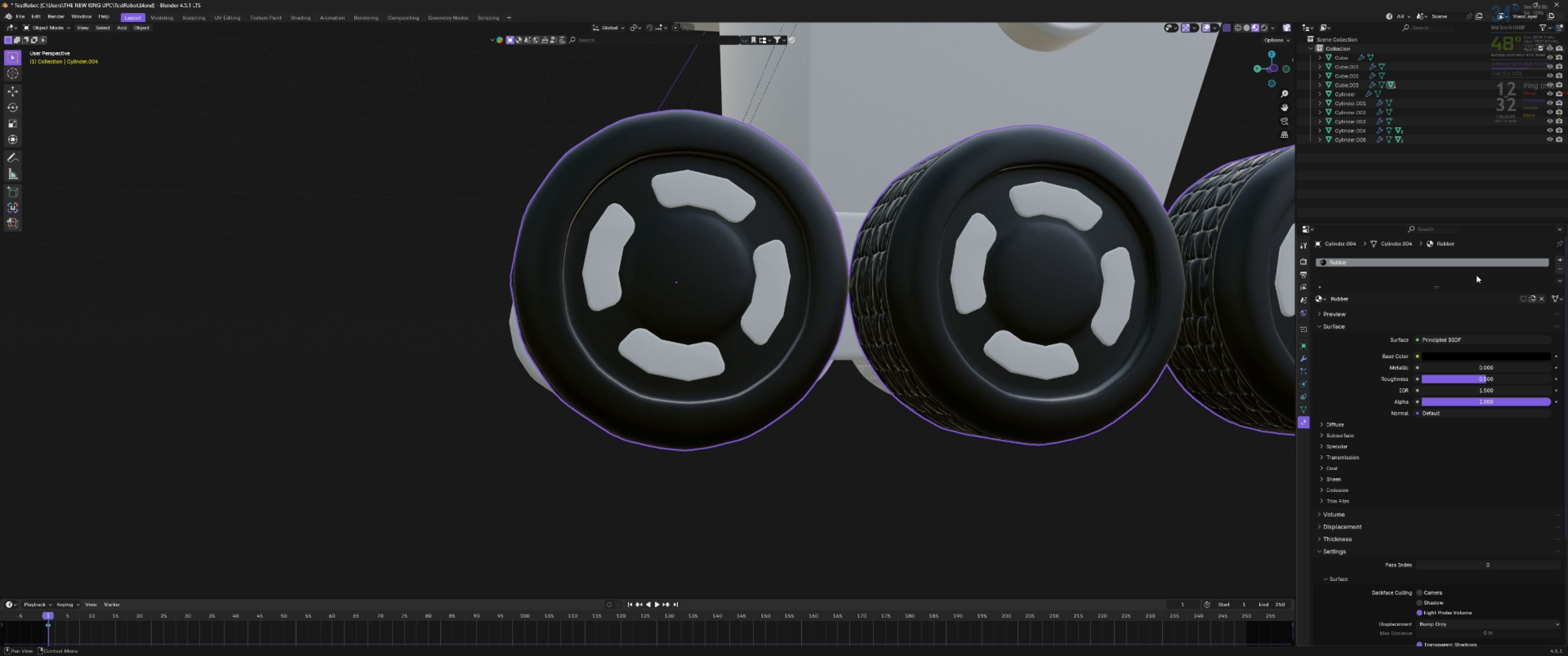 
left_click([1563, 259])
 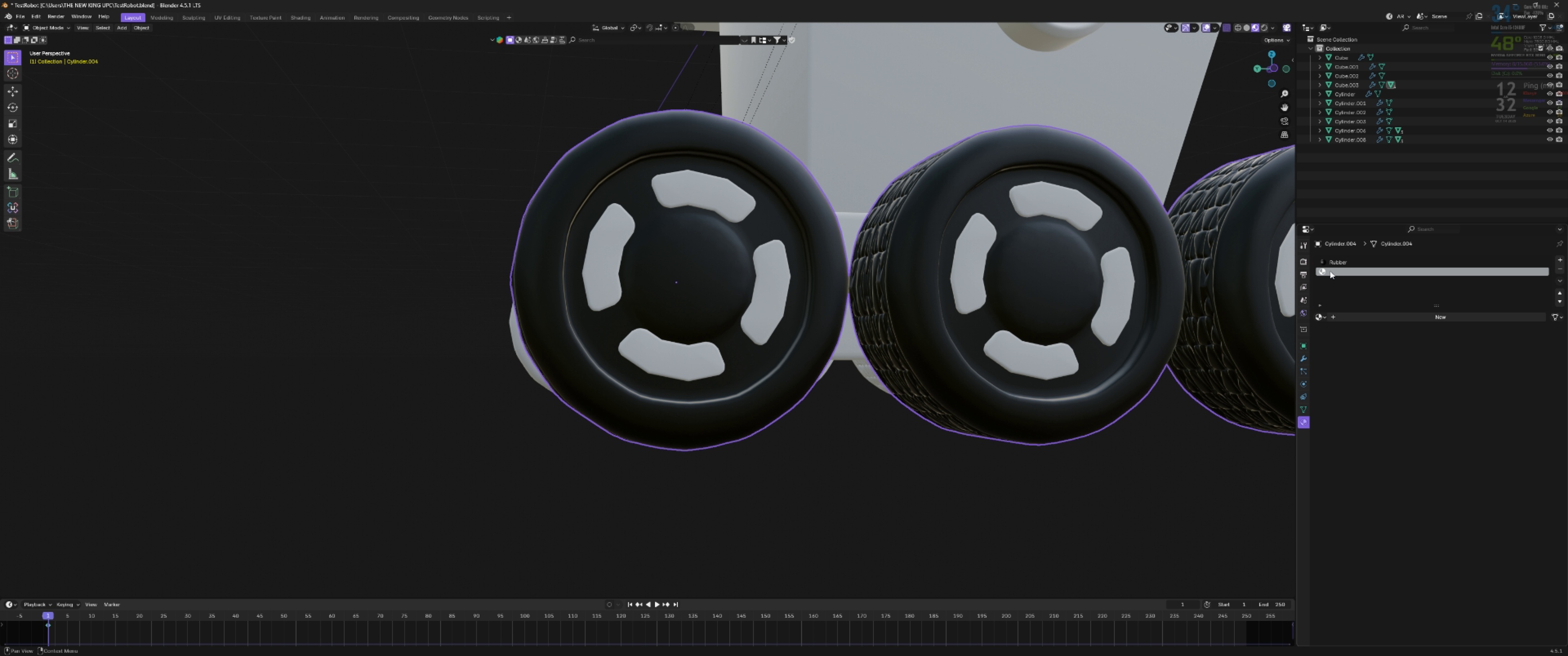 
double_click([1331, 271])
 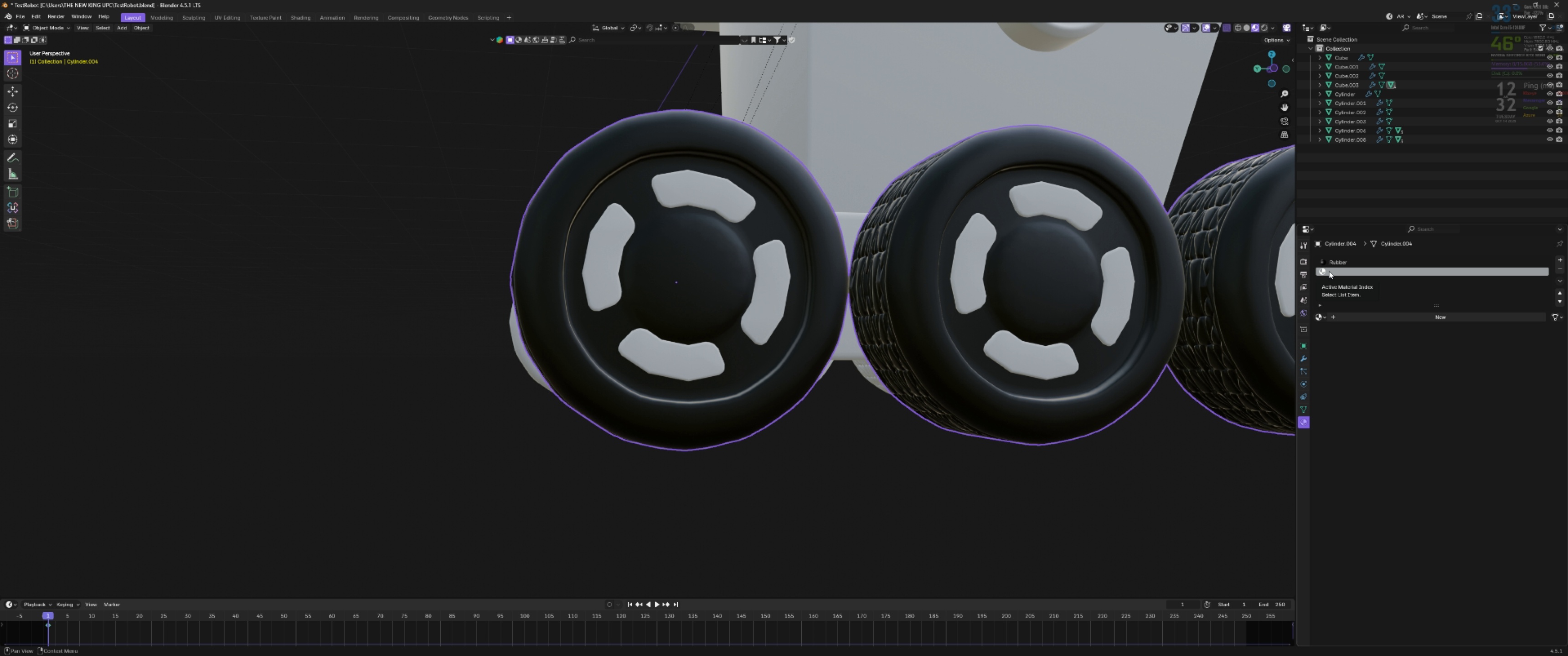 
left_click([1427, 321])
 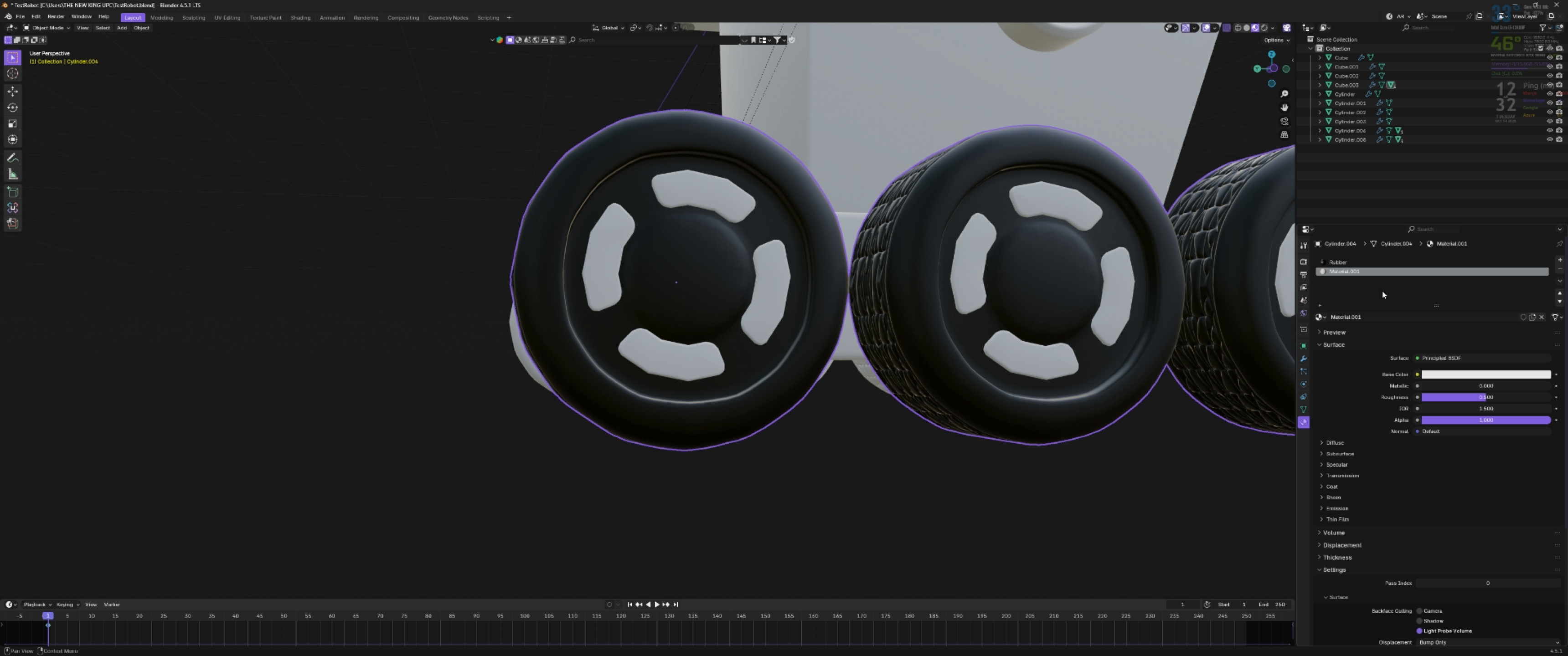 
double_click([1348, 272])
 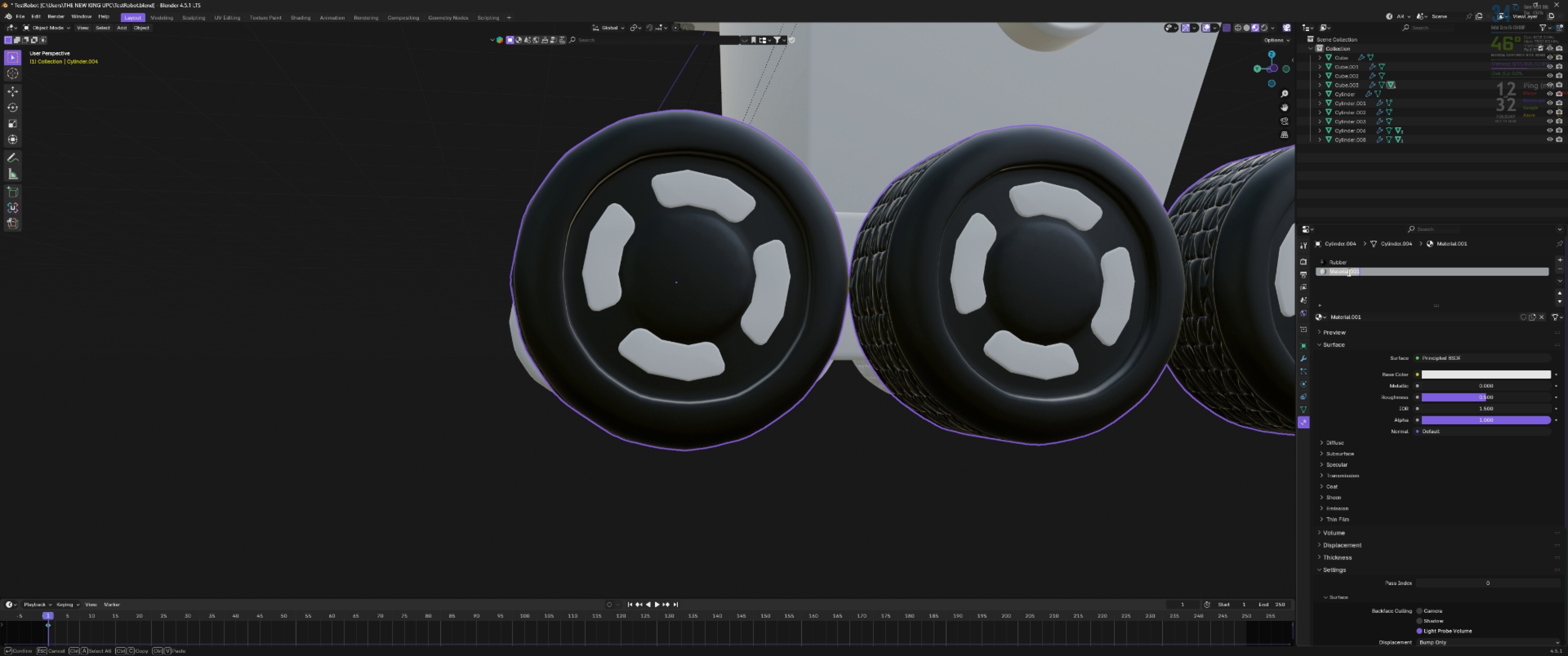 
type(Plastice RIm)
 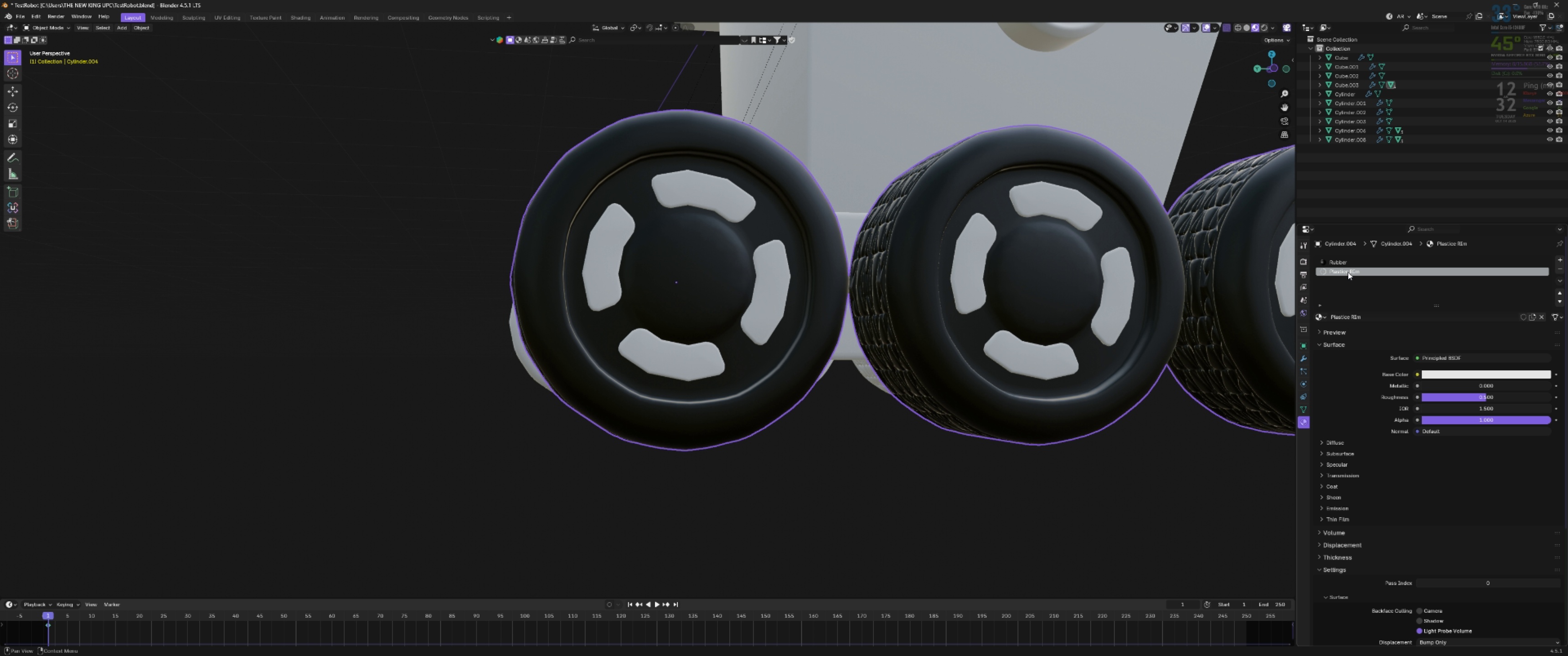 
 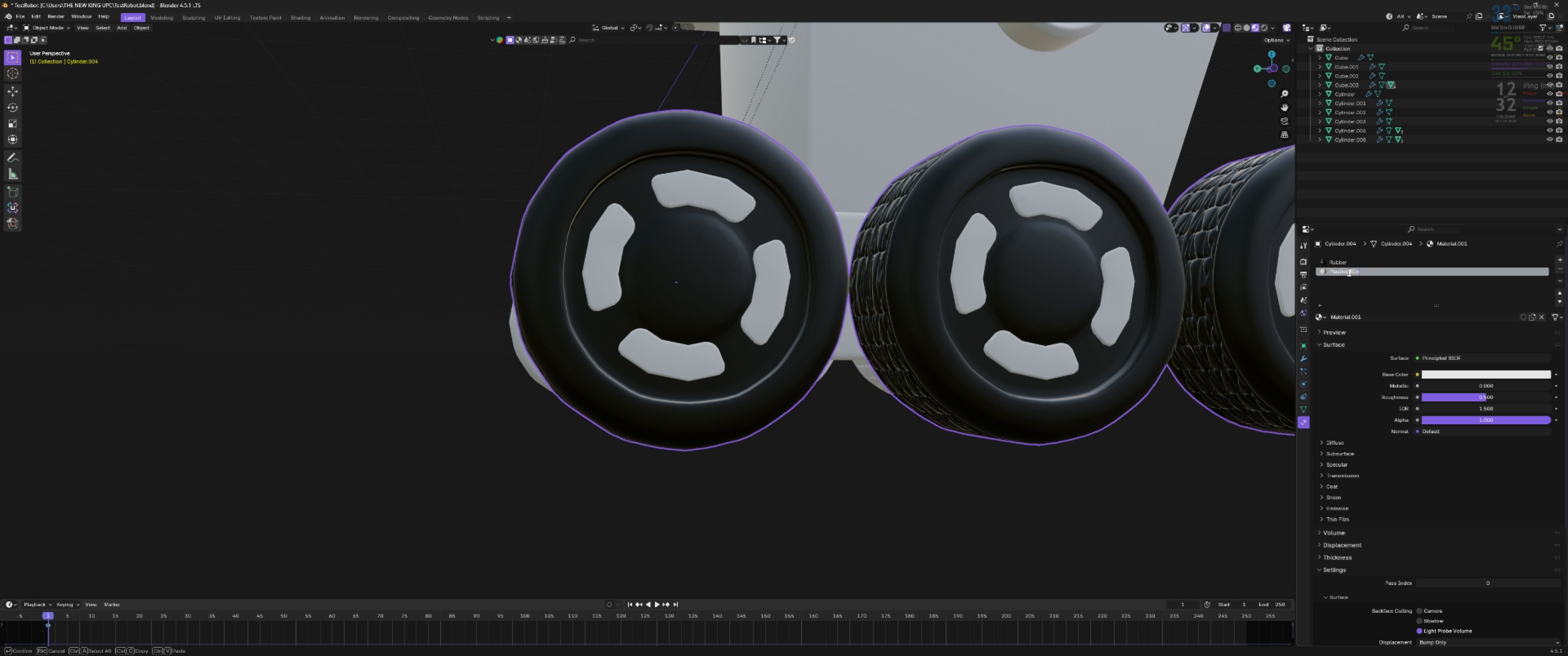 
key(Enter)
 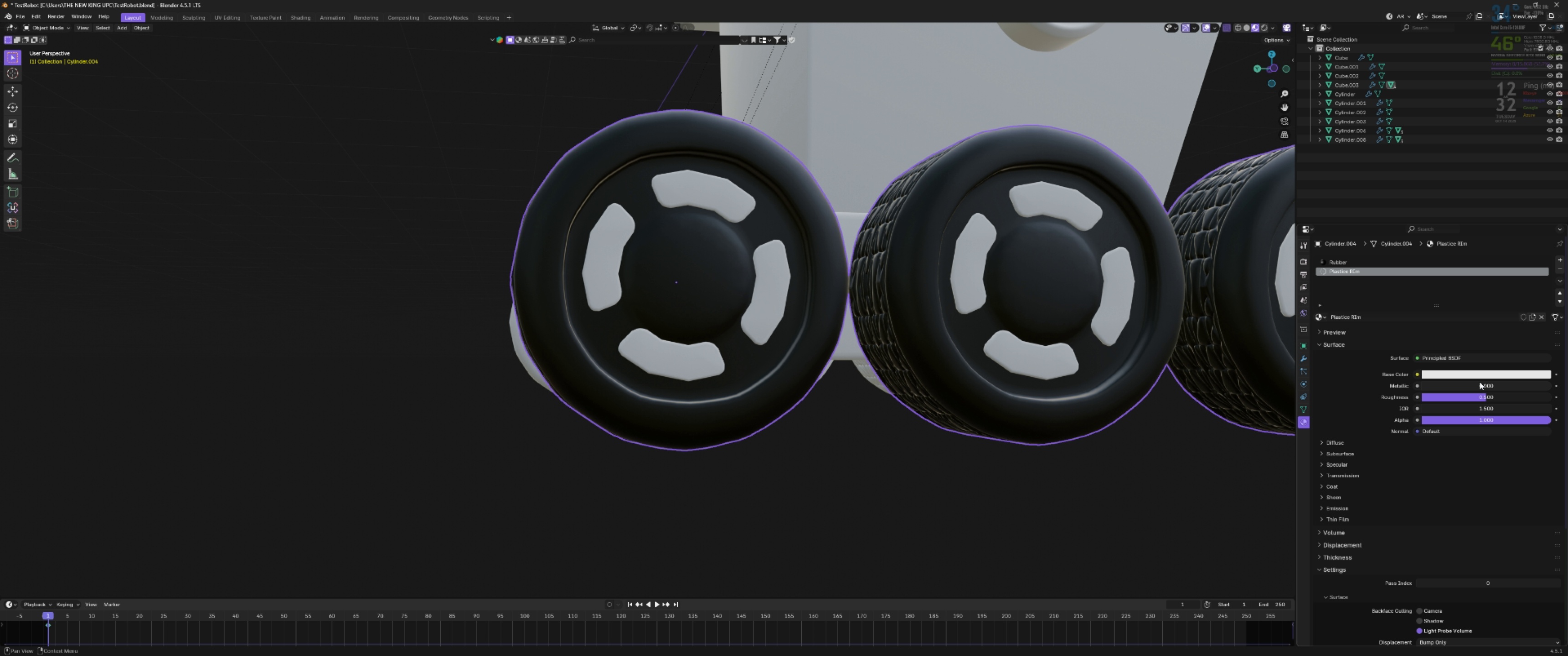 
left_click([1481, 376])
 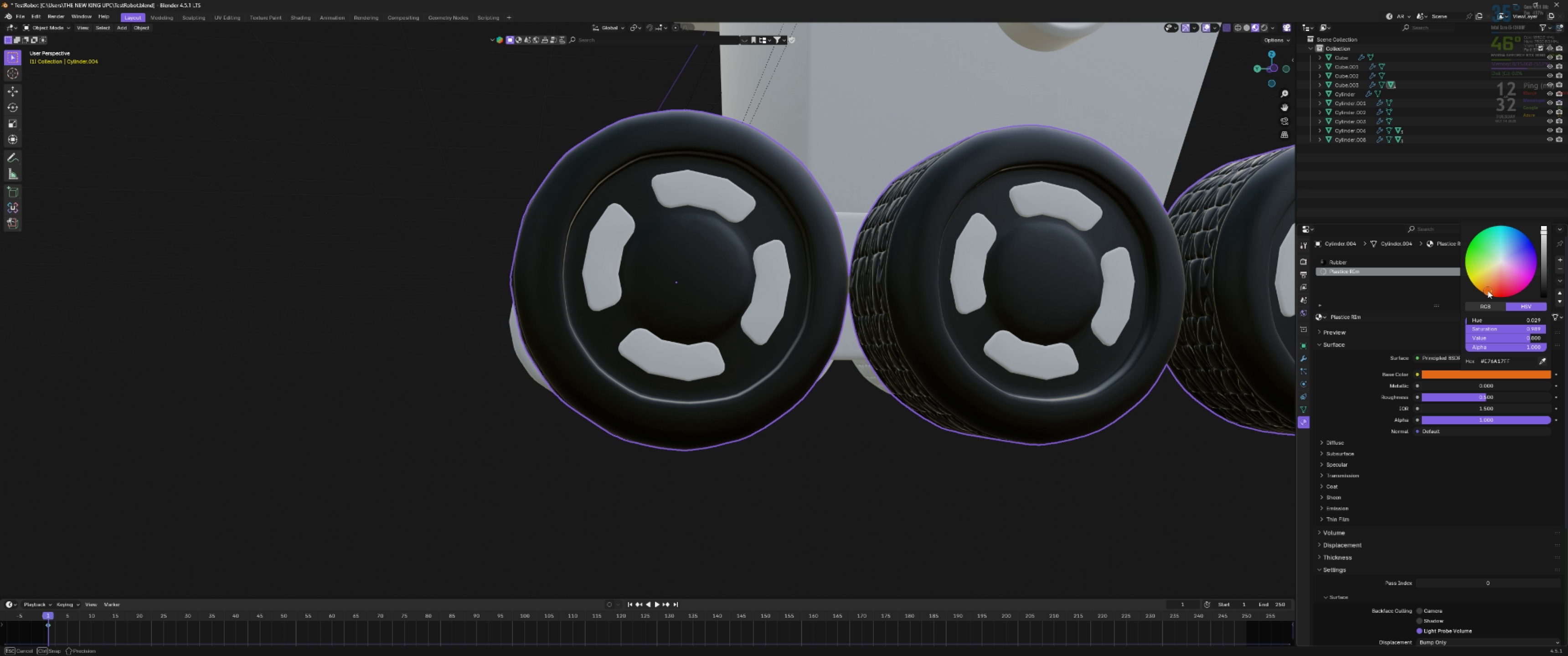 
left_click([1488, 291])
 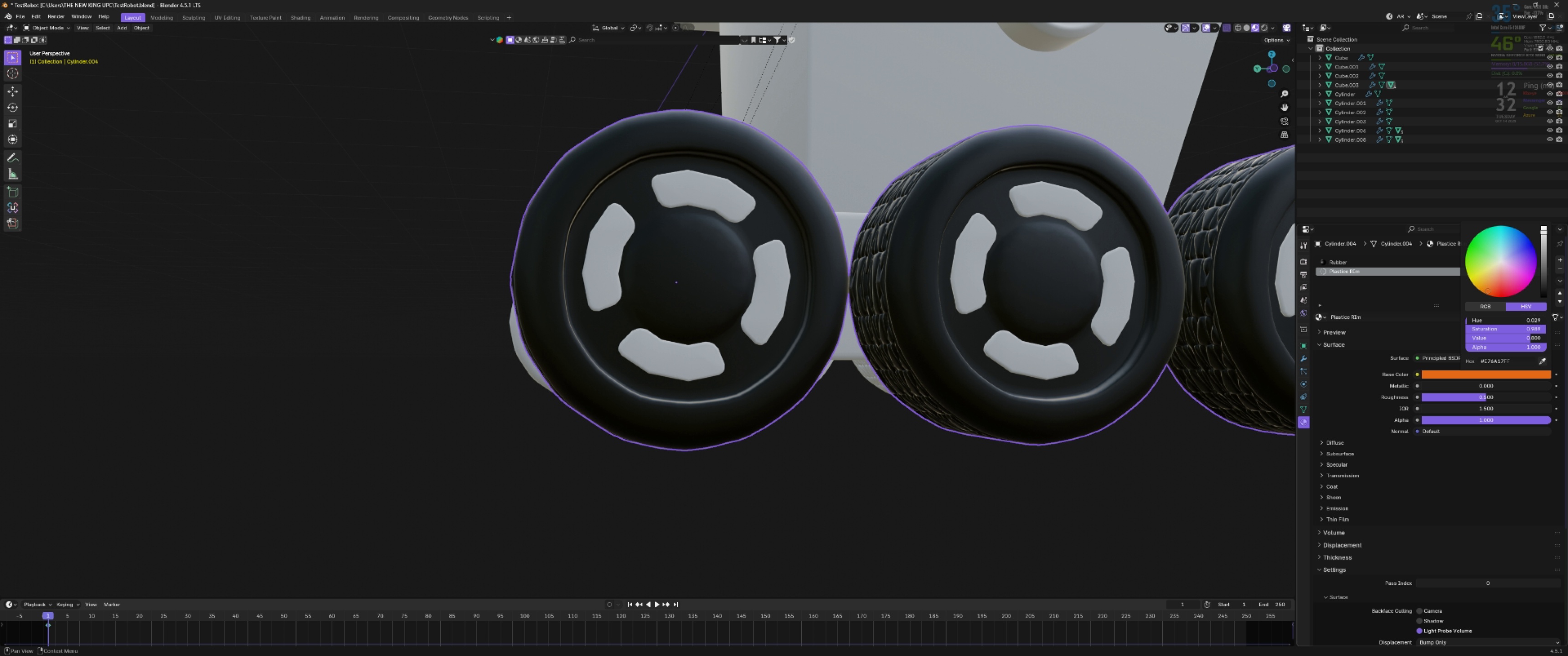 
left_click_drag(start_coordinate=[1488, 287], to_coordinate=[1485, 290])
 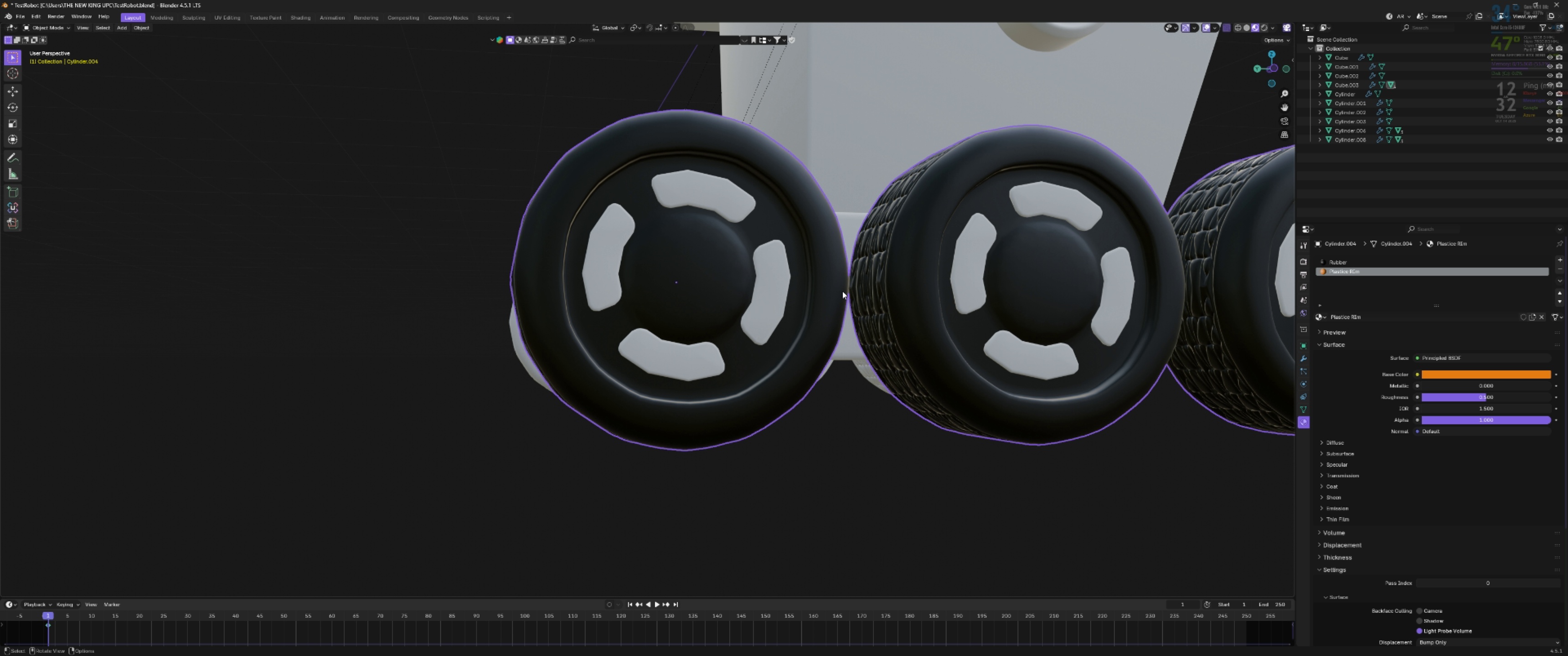 
key(Tab)
 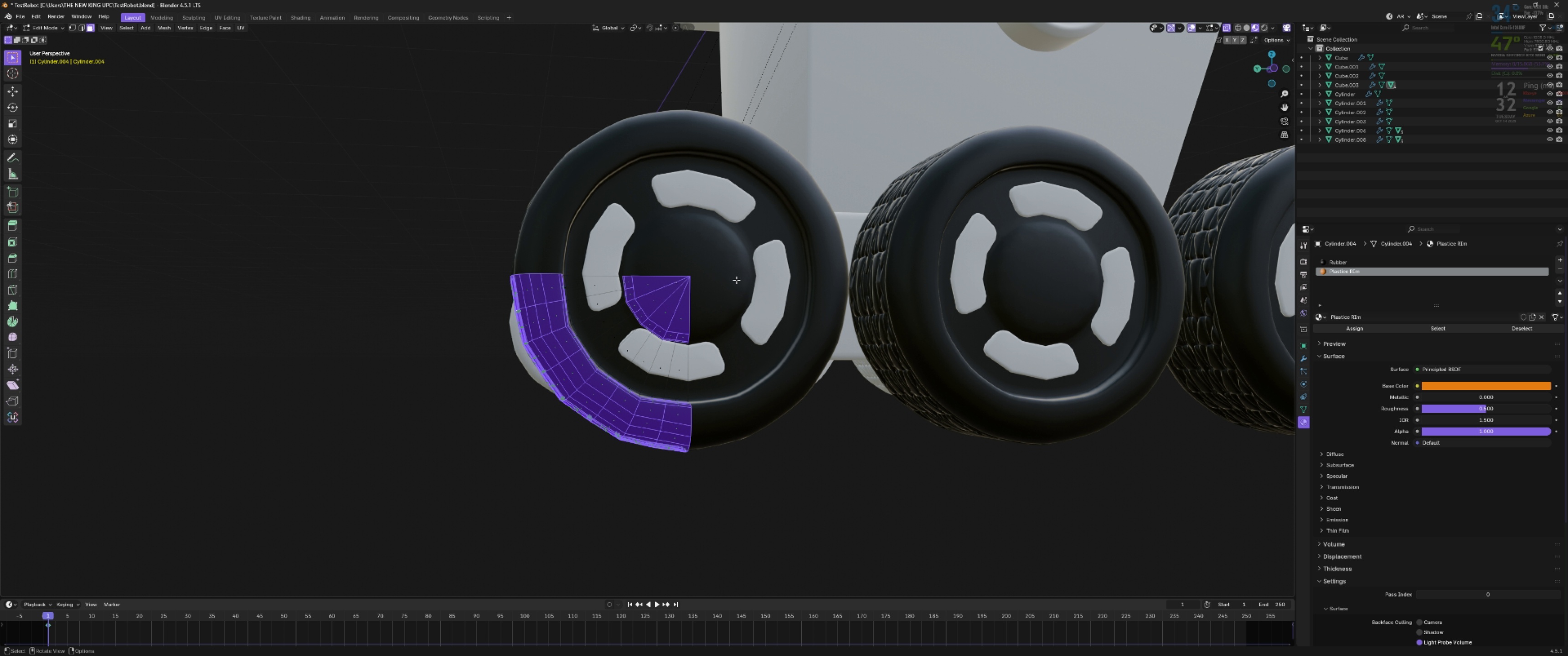 
key(Control+I)
 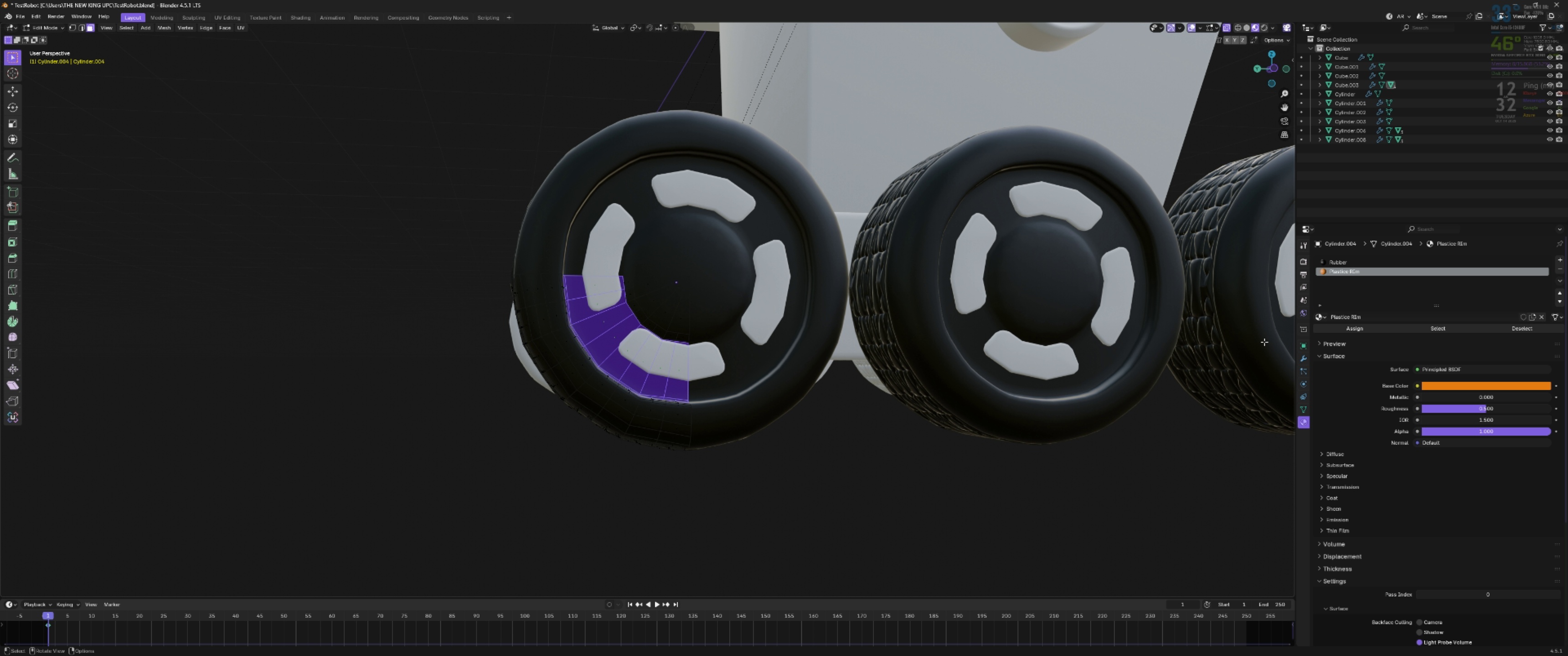 
left_click([1369, 328])
 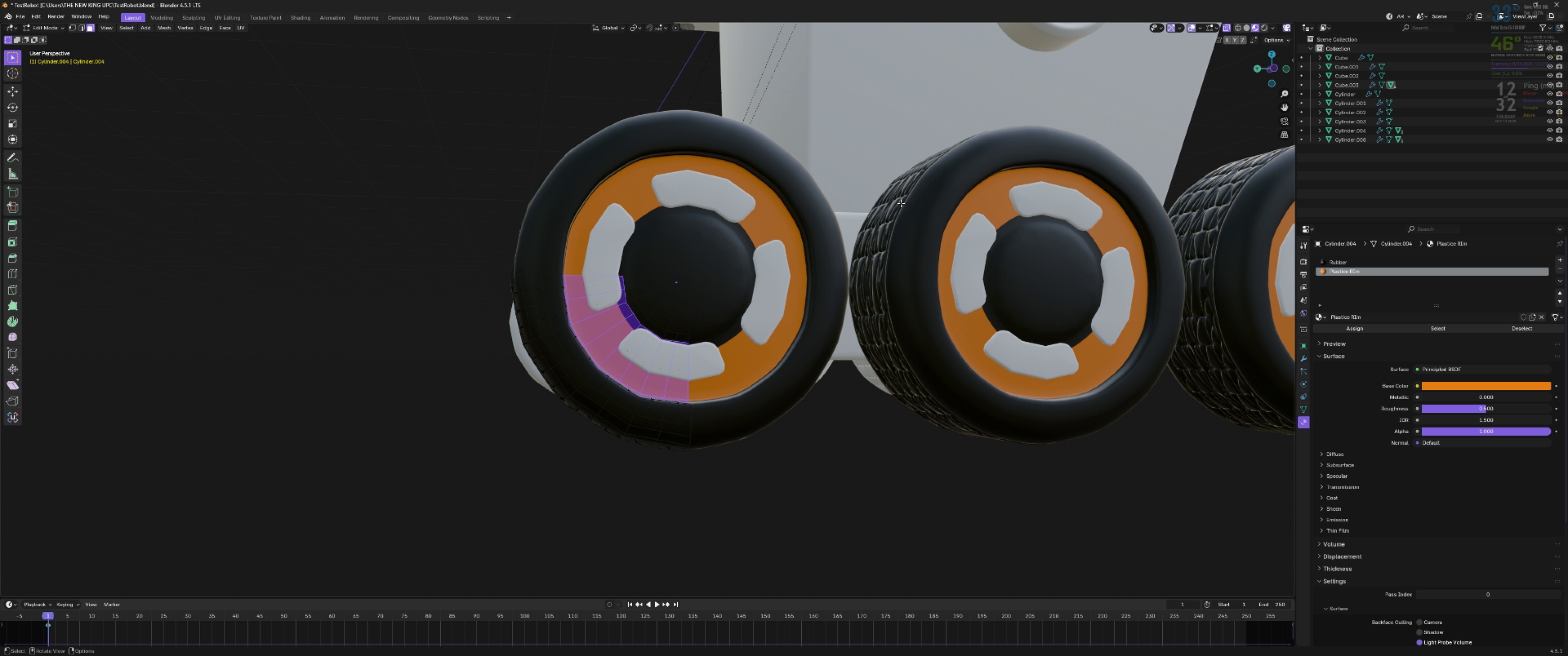 
key(Tab)
 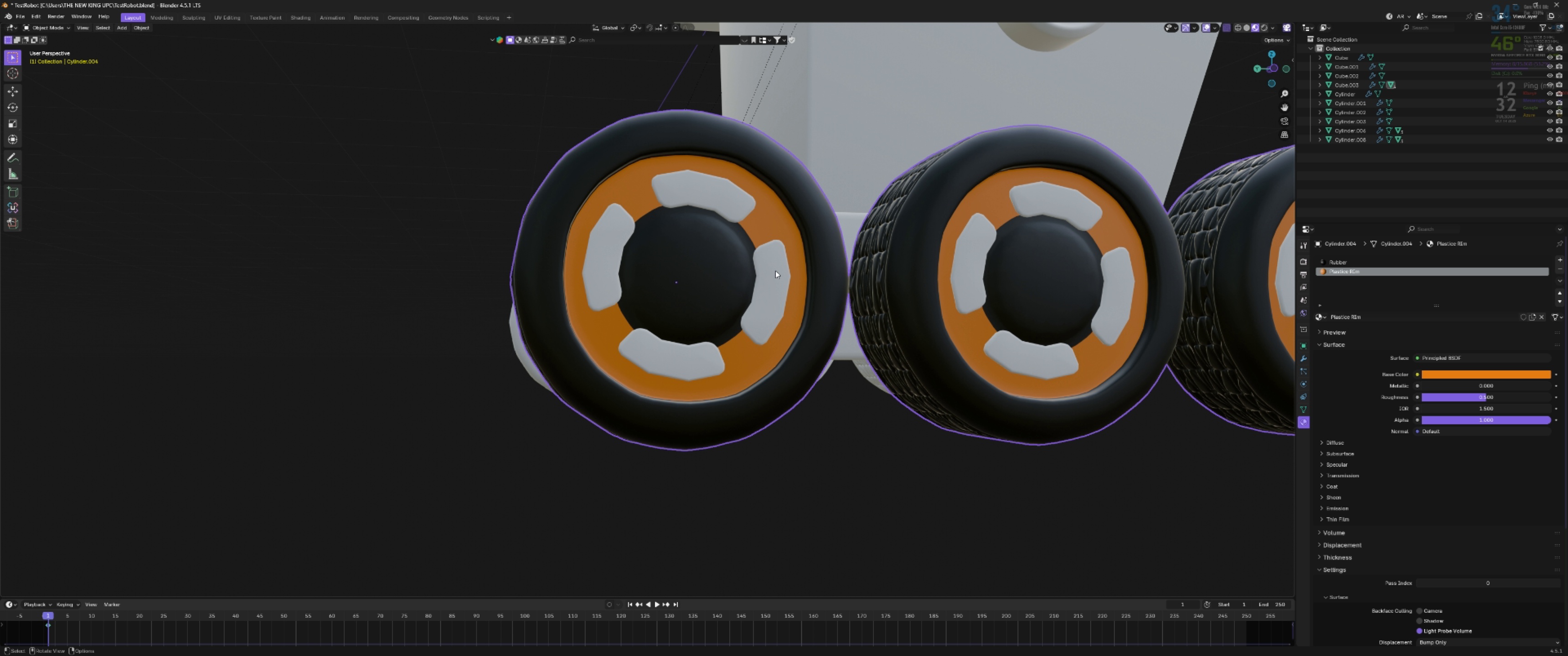 
key(Tab)
 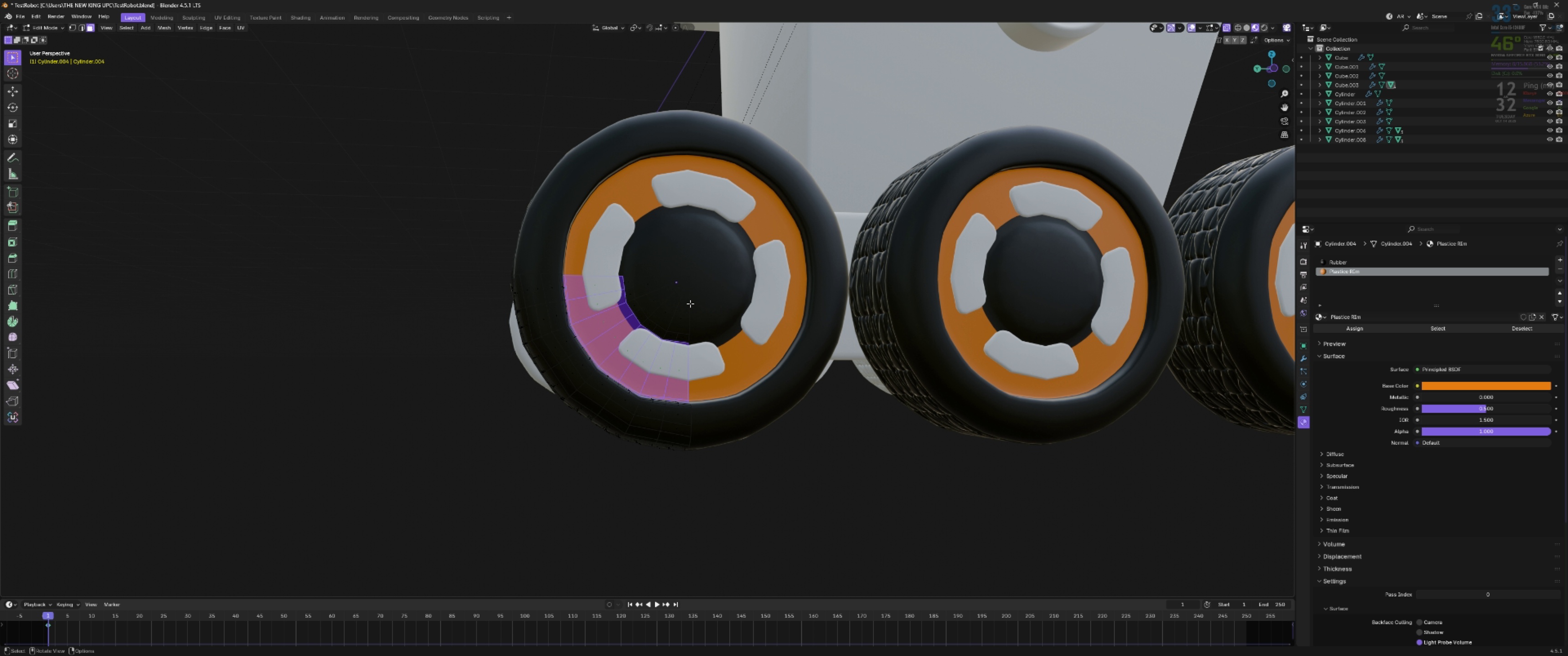 
key(Tab)
 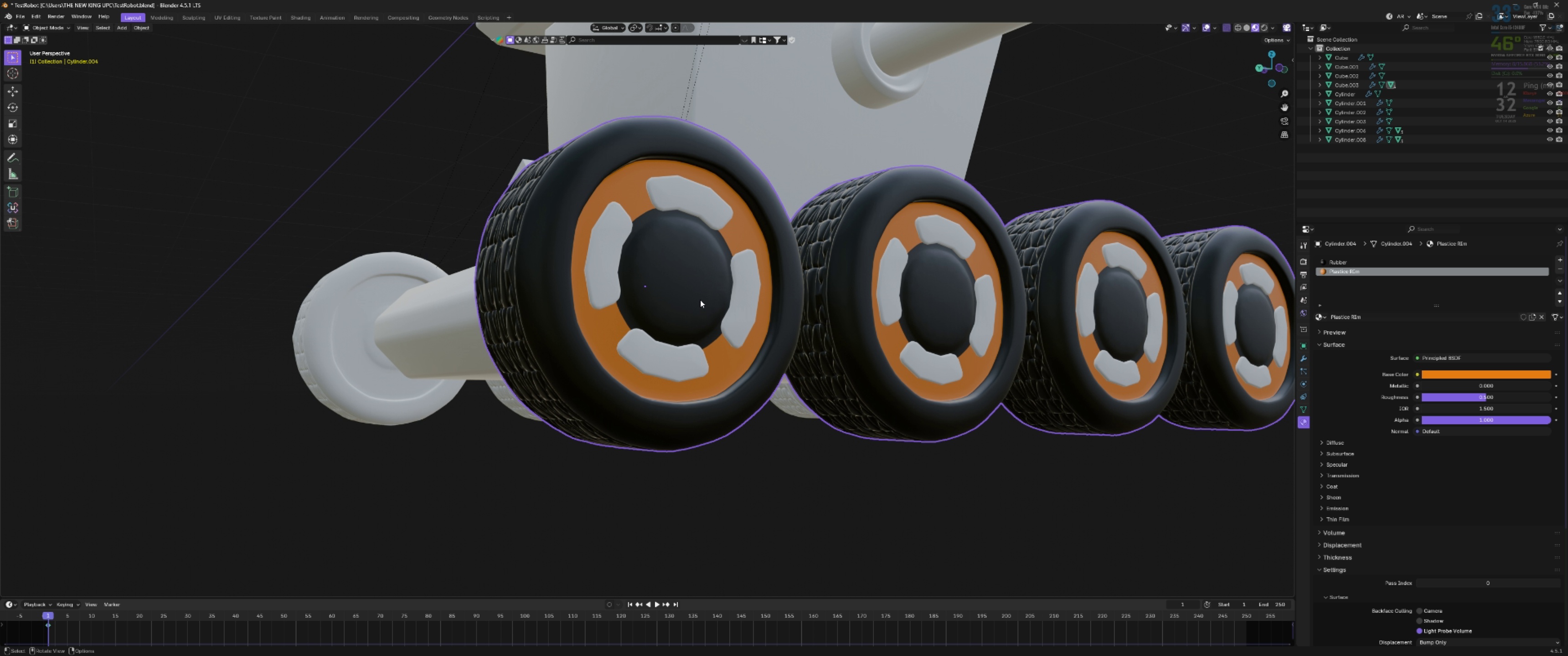 
key(Tab)
 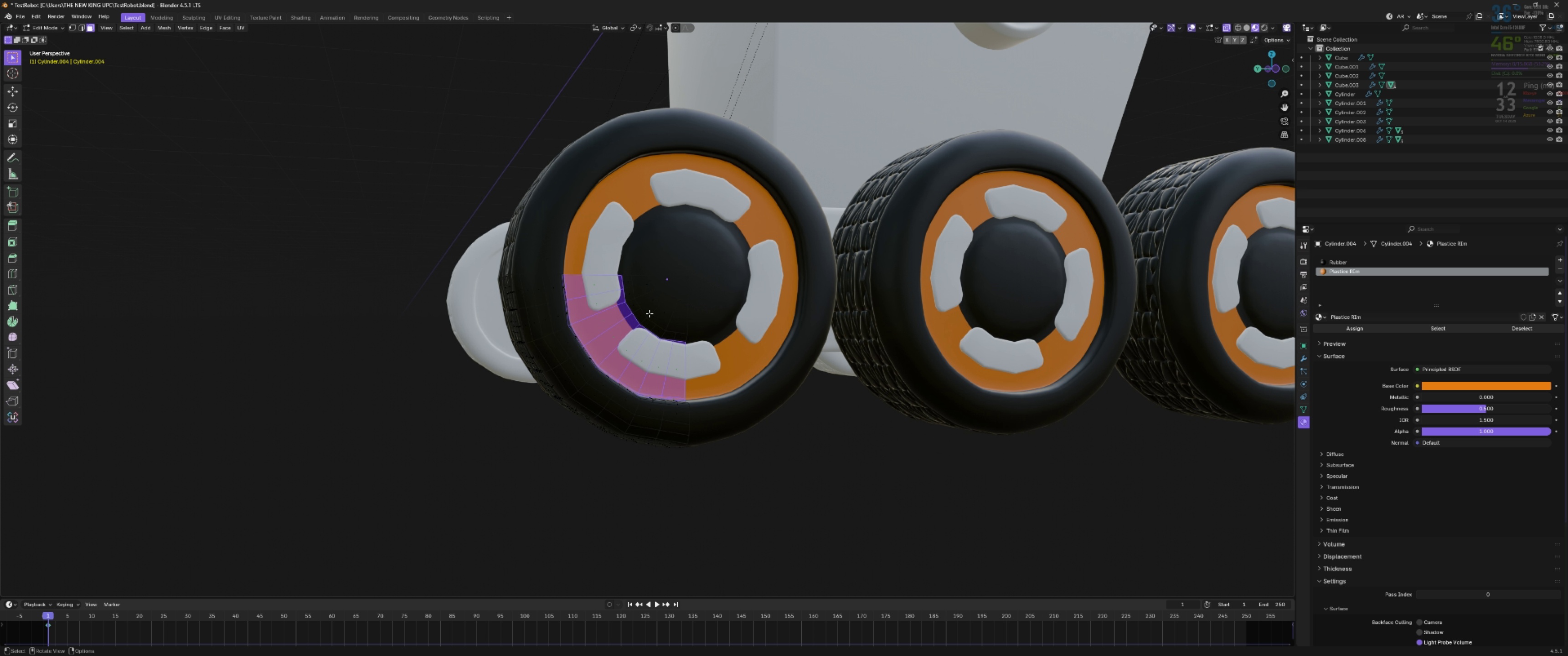 
scroll: coordinate [654, 300], scroll_direction: up, amount: 3.0
 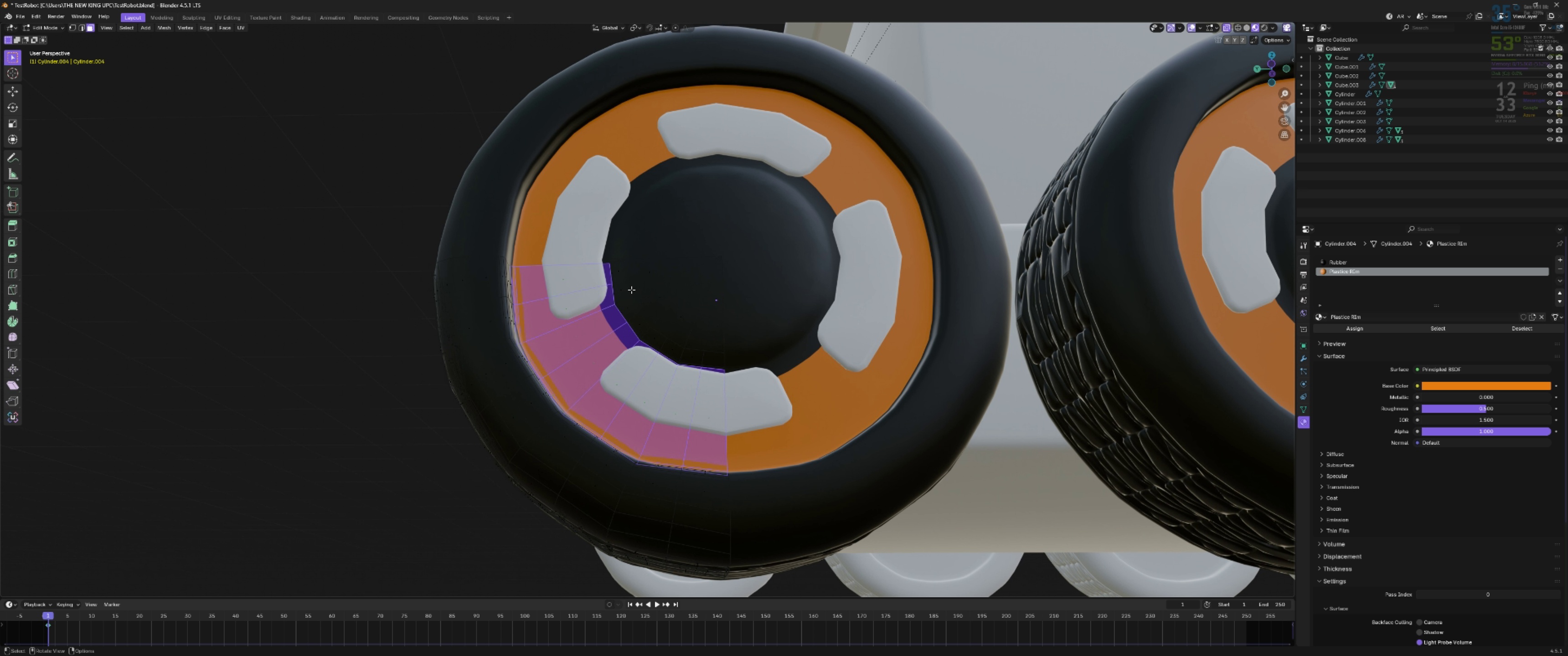 
hold_key(key=AltLeft, duration=1.07)
hold_key(key=ShiftLeft, duration=1.04)
left_click([627, 301])
 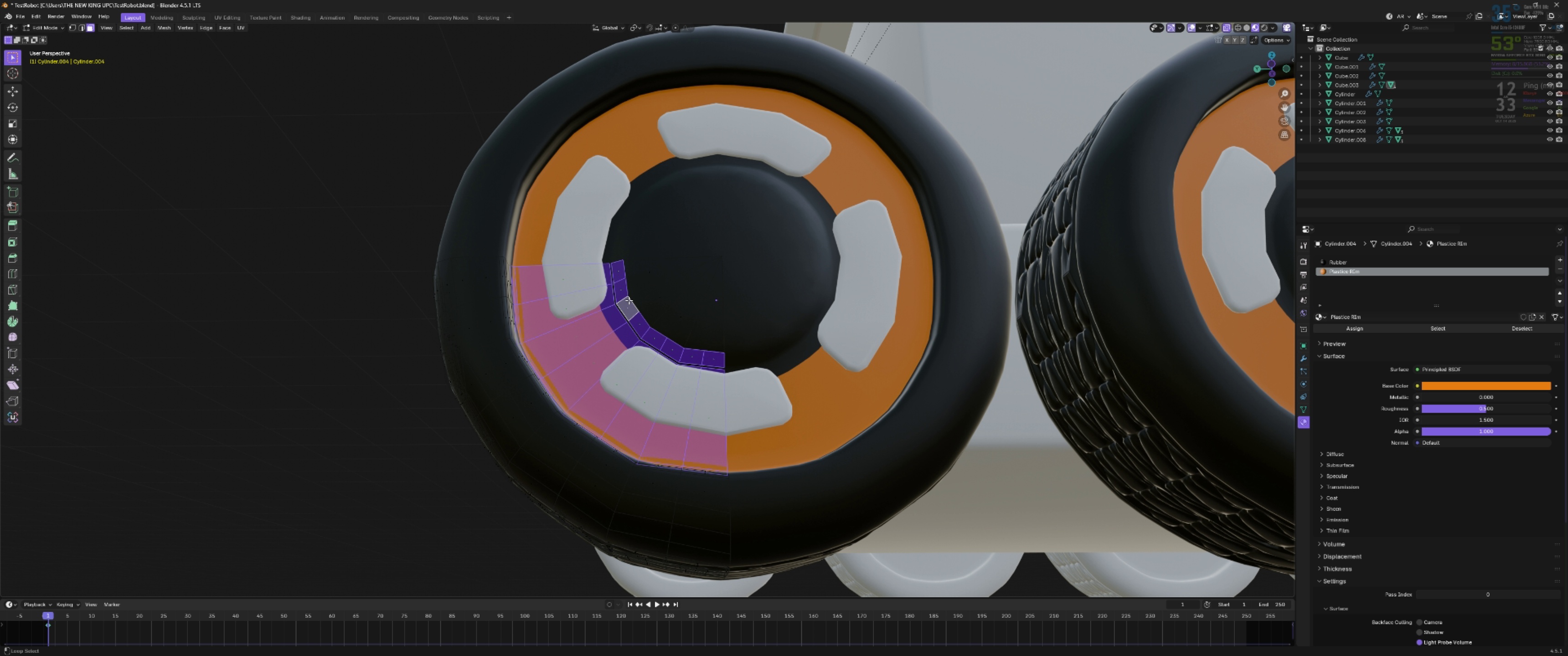 
hold_key(key=ShiftLeft, duration=1.51)
scroll: coordinate [620, 300], scroll_direction: up, amount: 5.0
 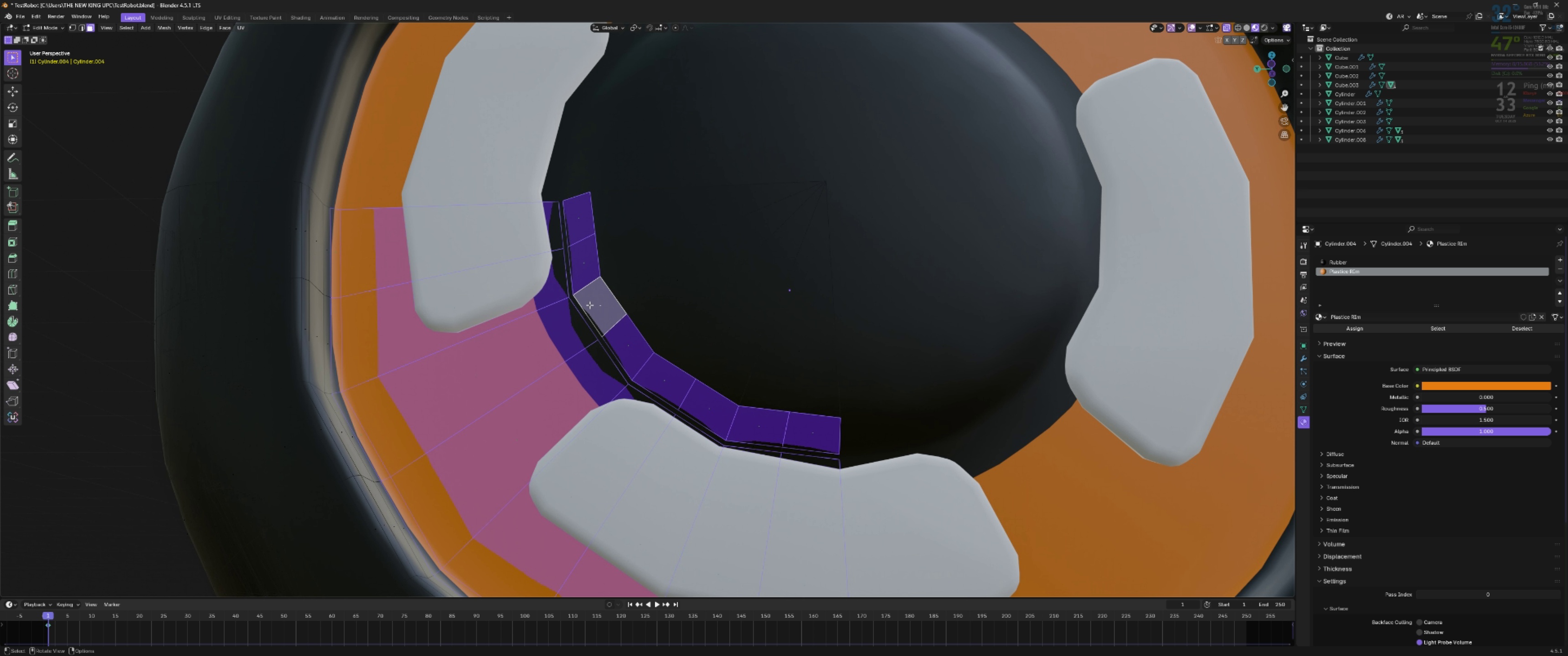 
hold_key(key=AltLeft, duration=1.41)
hold_key(key=ShiftLeft, duration=0.49)
left_click([571, 294])
 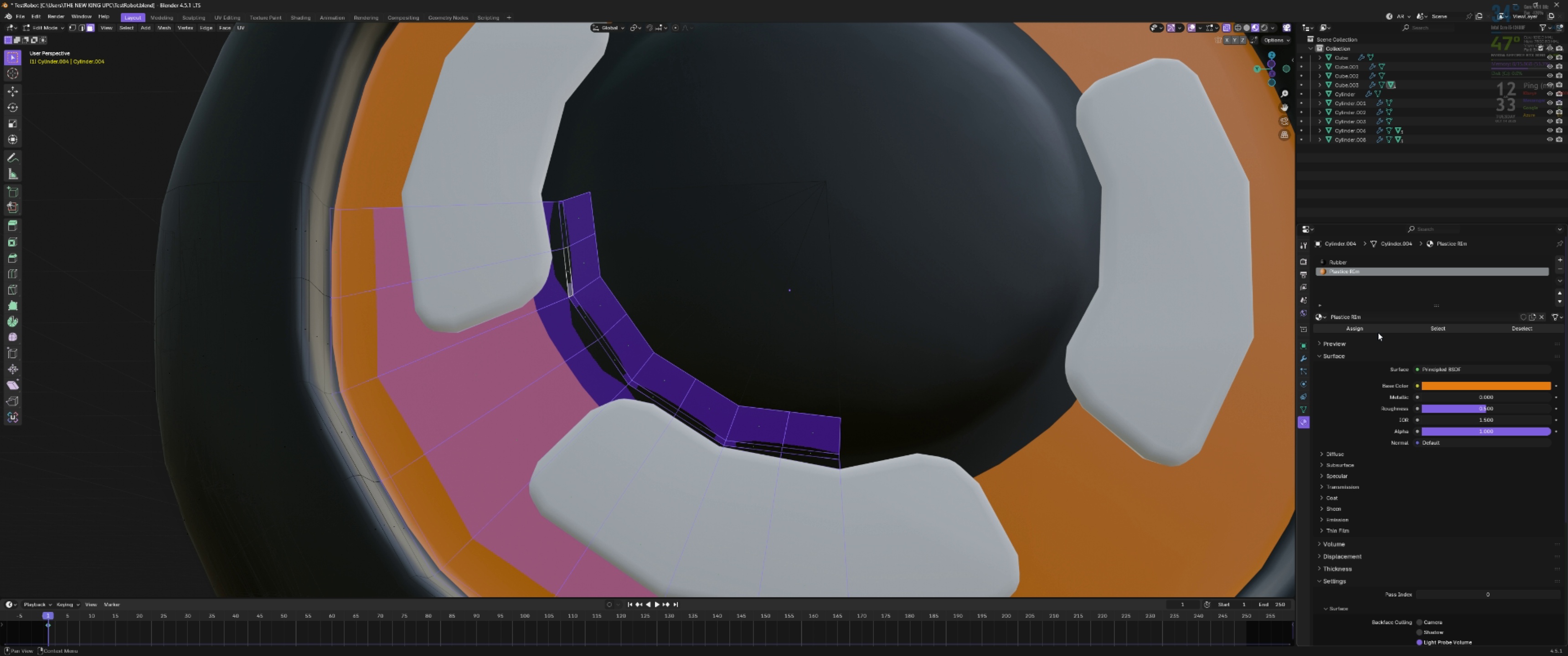 
left_click([1369, 330])
 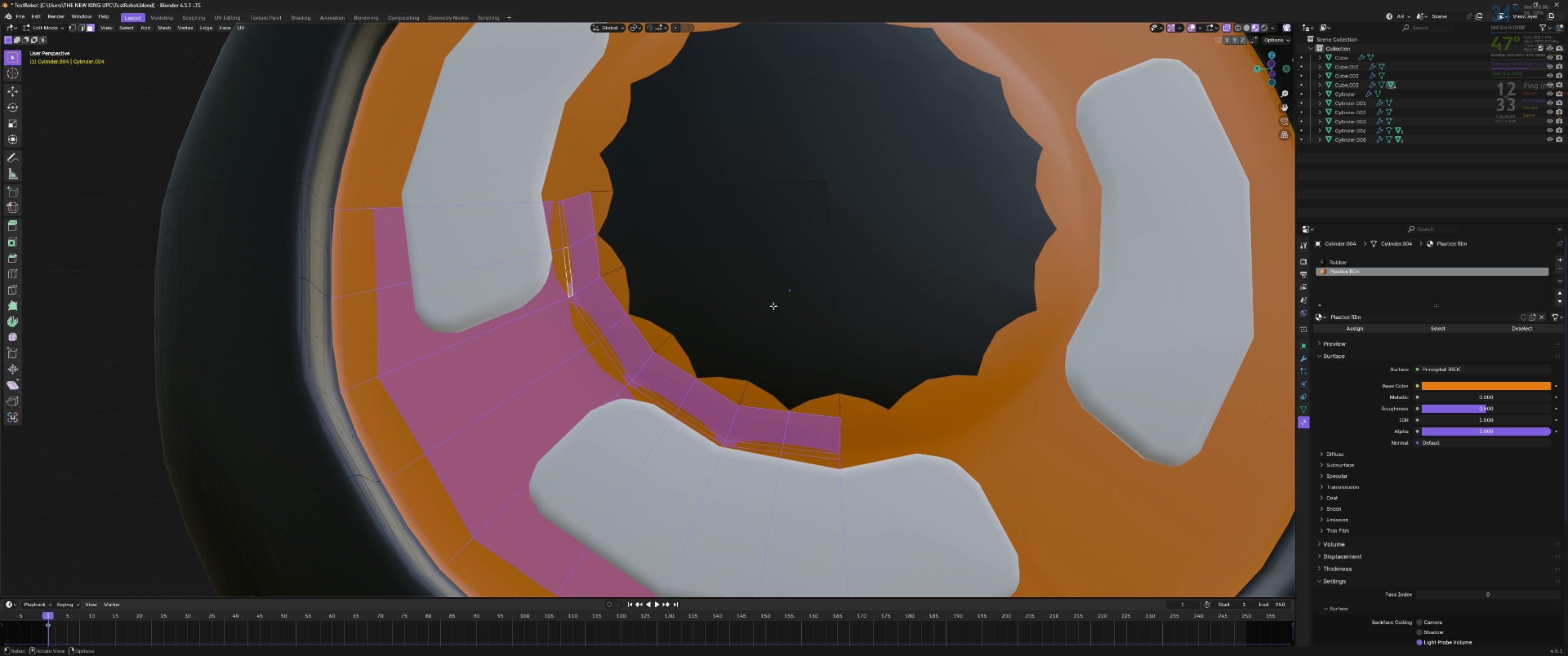 
scroll: coordinate [715, 299], scroll_direction: down, amount: 4.0
 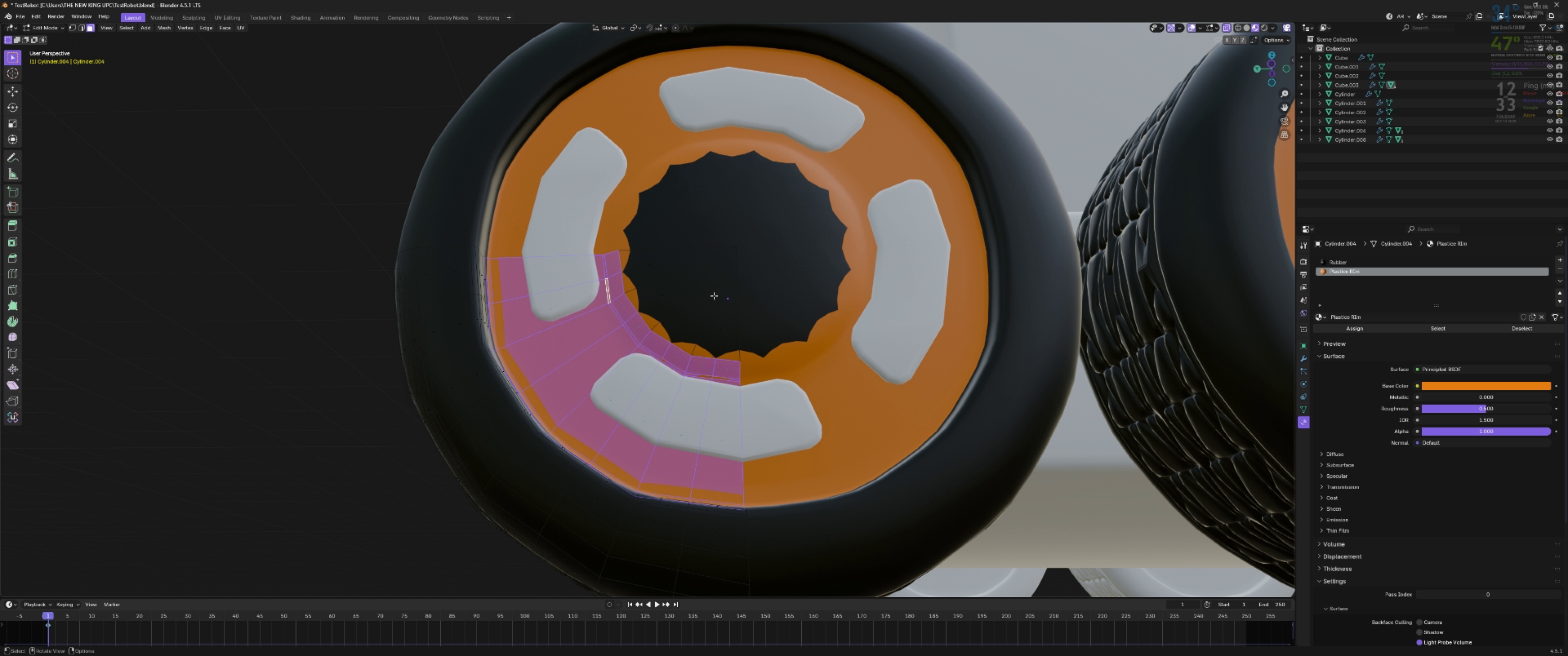 
key(Tab)
 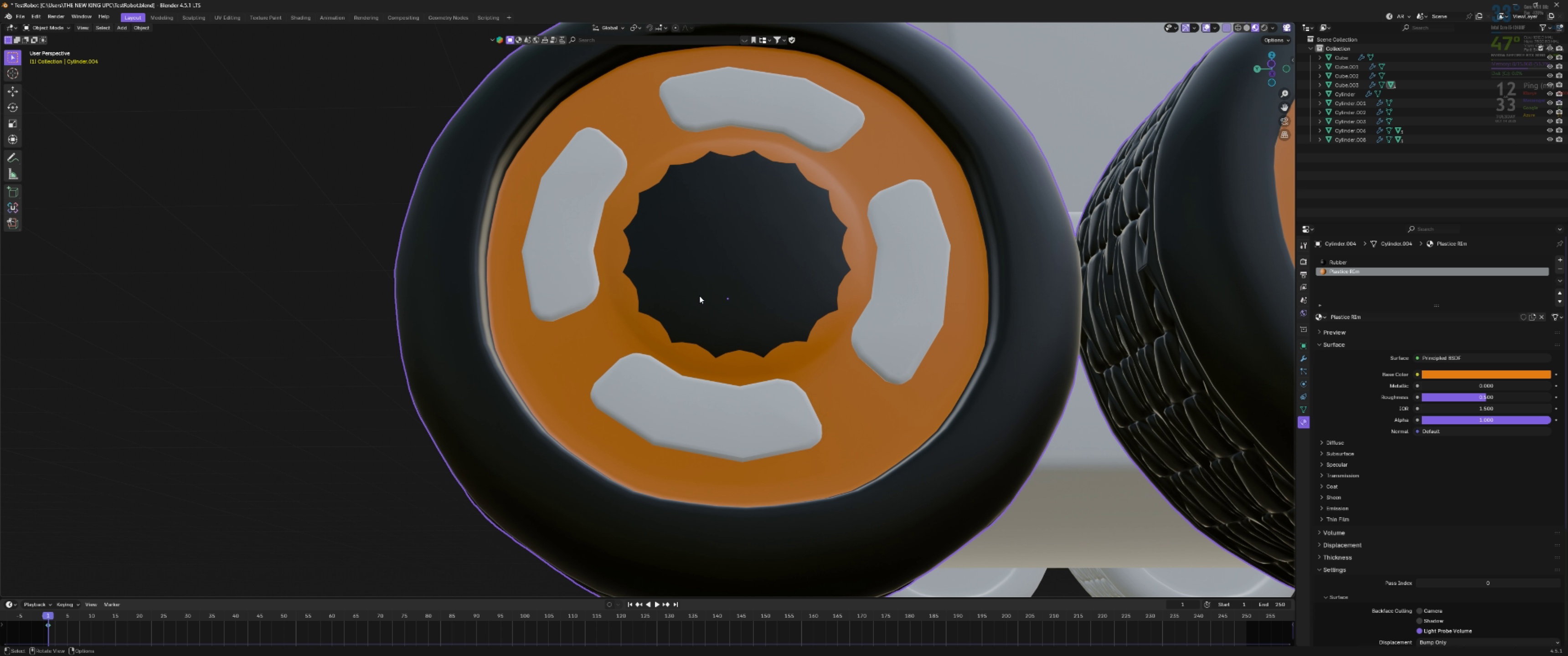 
scroll: coordinate [698, 293], scroll_direction: down, amount: 3.0
 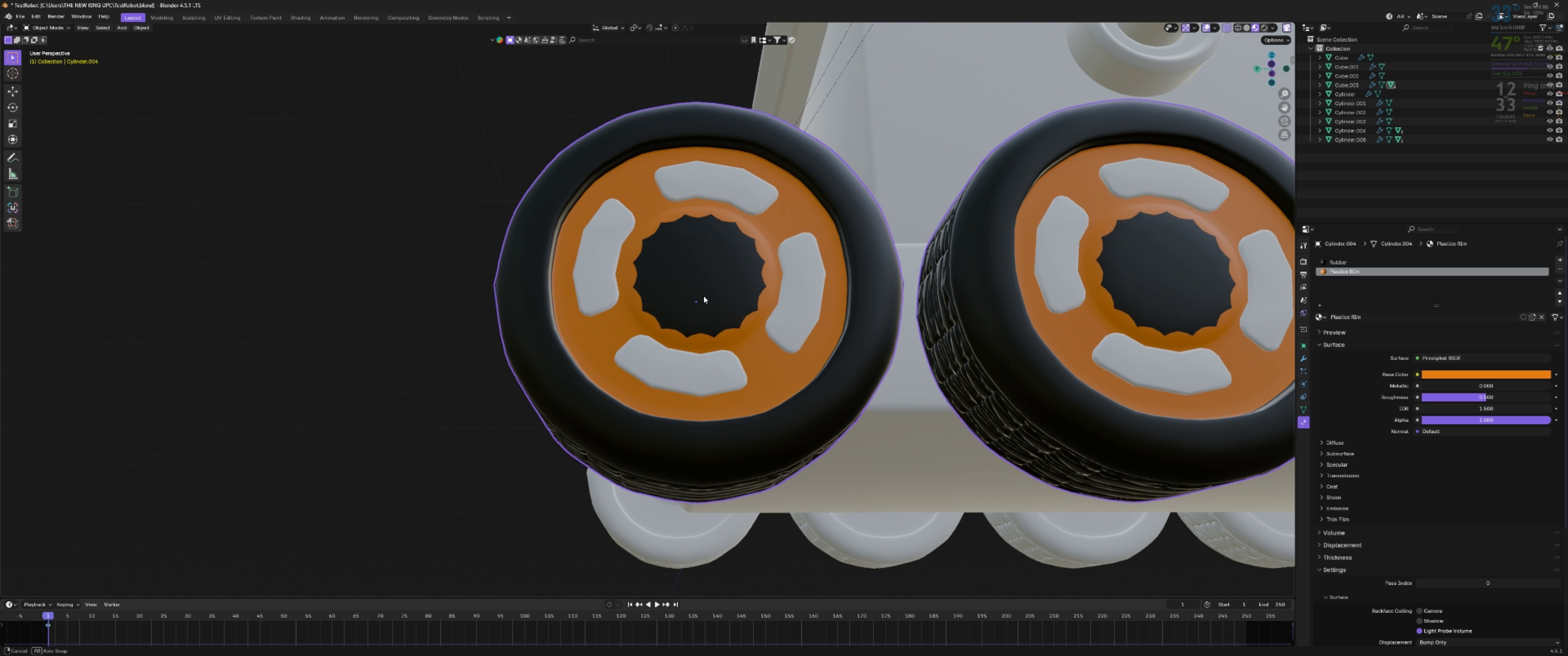 
scroll: coordinate [716, 309], scroll_direction: up, amount: 7.0
 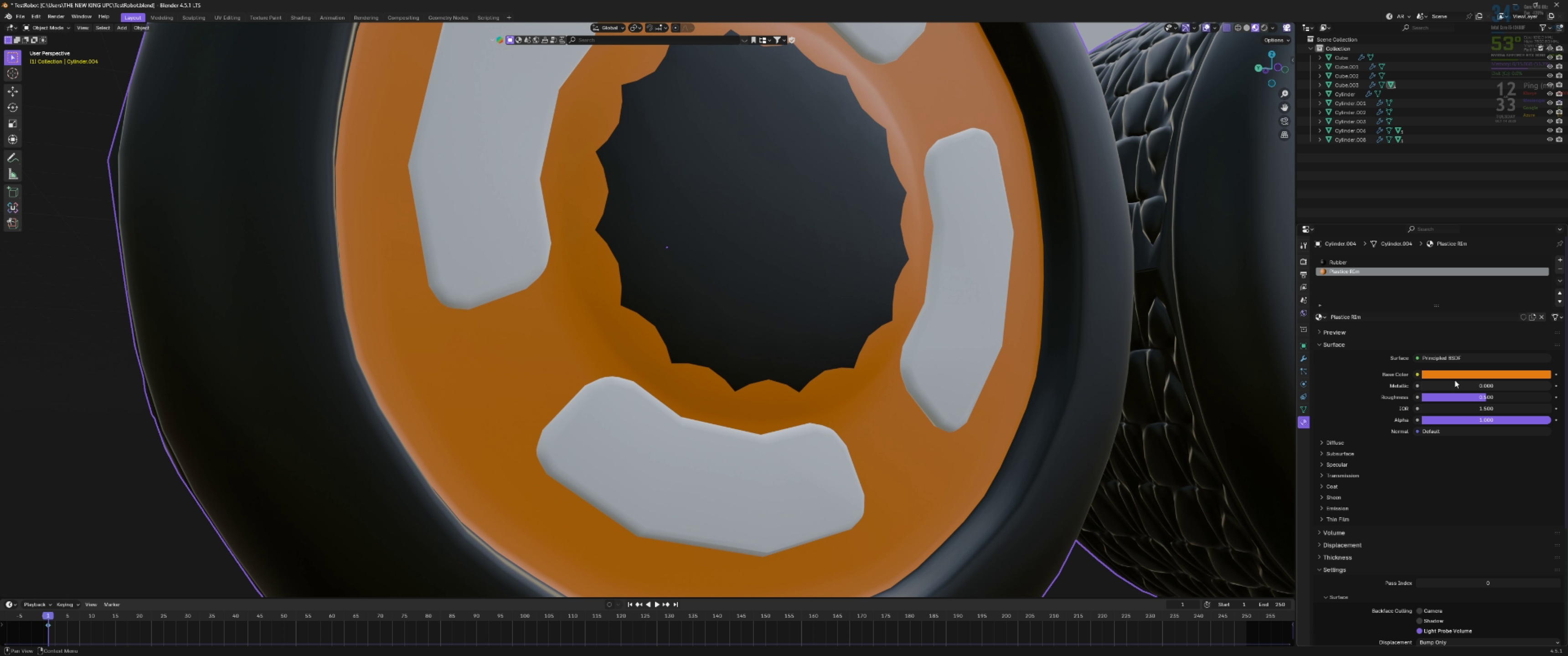 
left_click([1463, 372])
 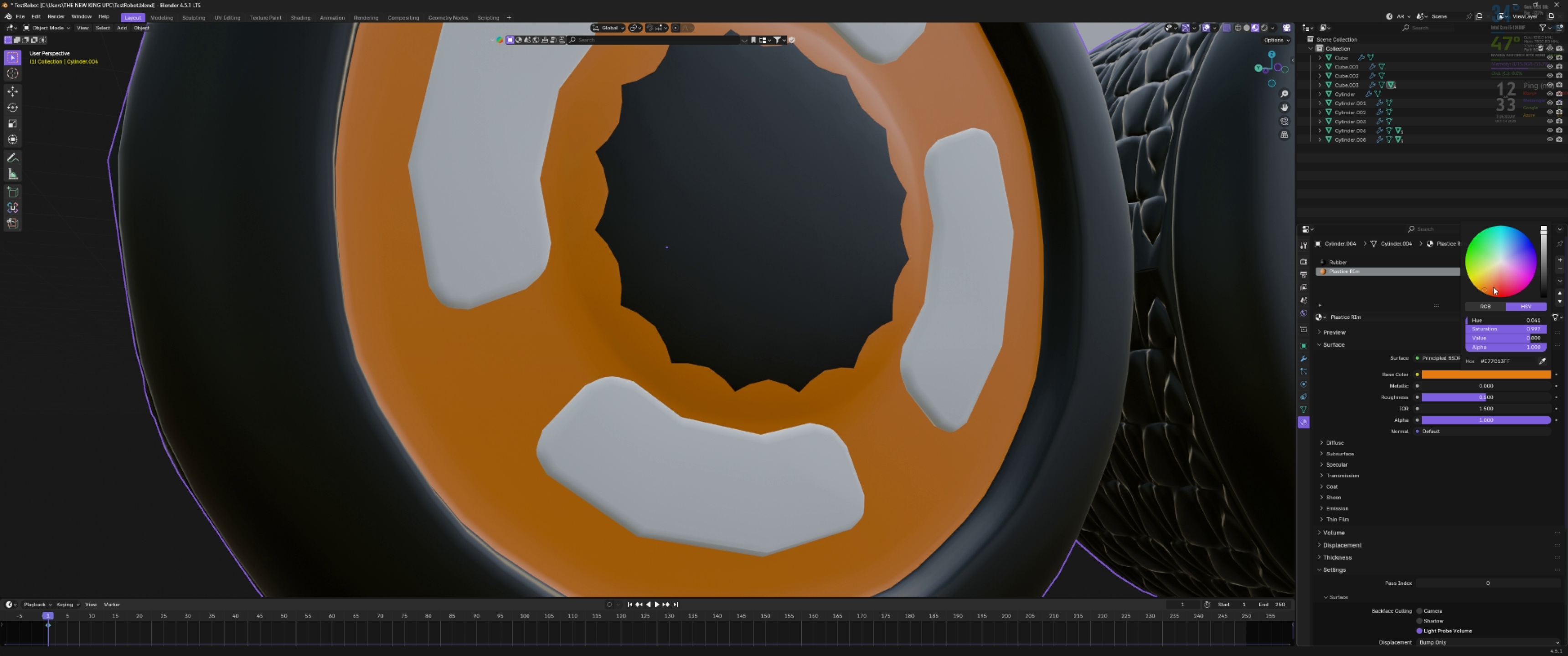 
left_click_drag(start_coordinate=[1484, 281], to_coordinate=[1479, 283])
 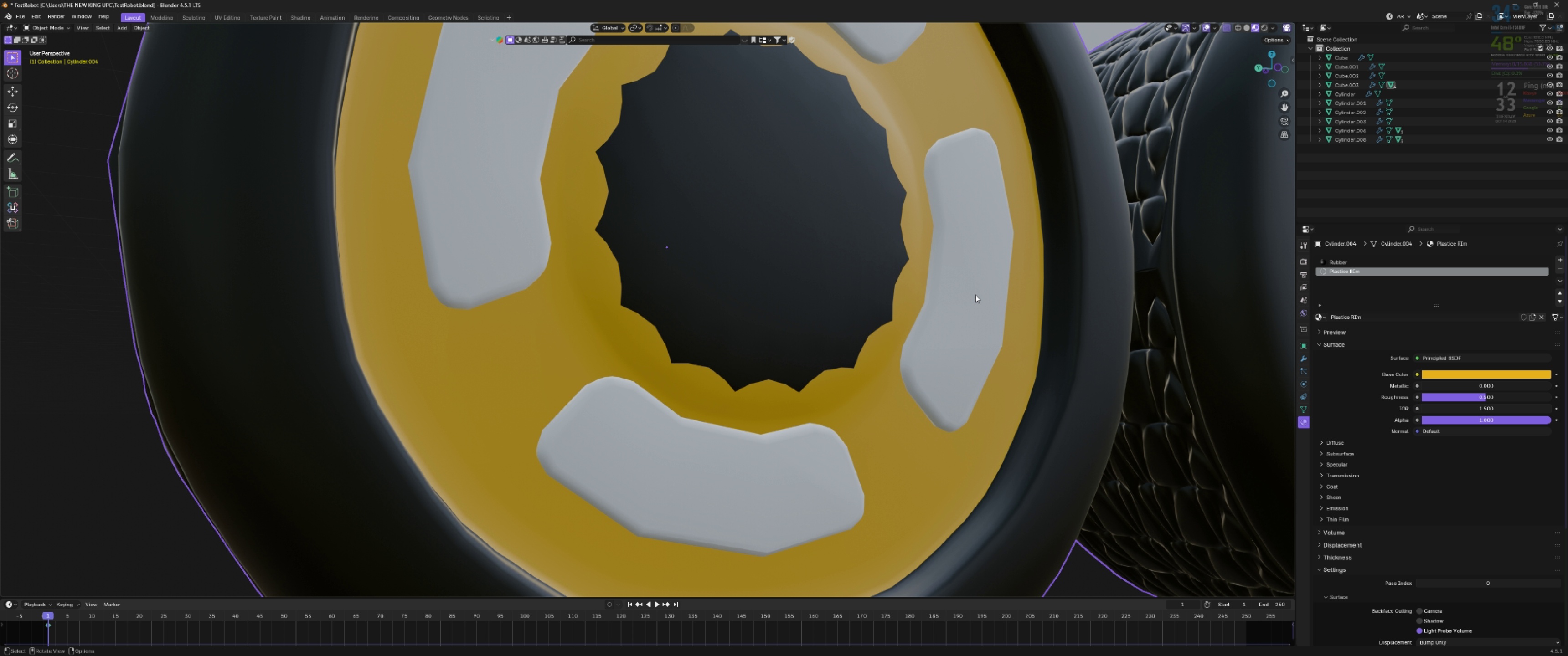 
scroll: coordinate [862, 280], scroll_direction: down, amount: 4.0
 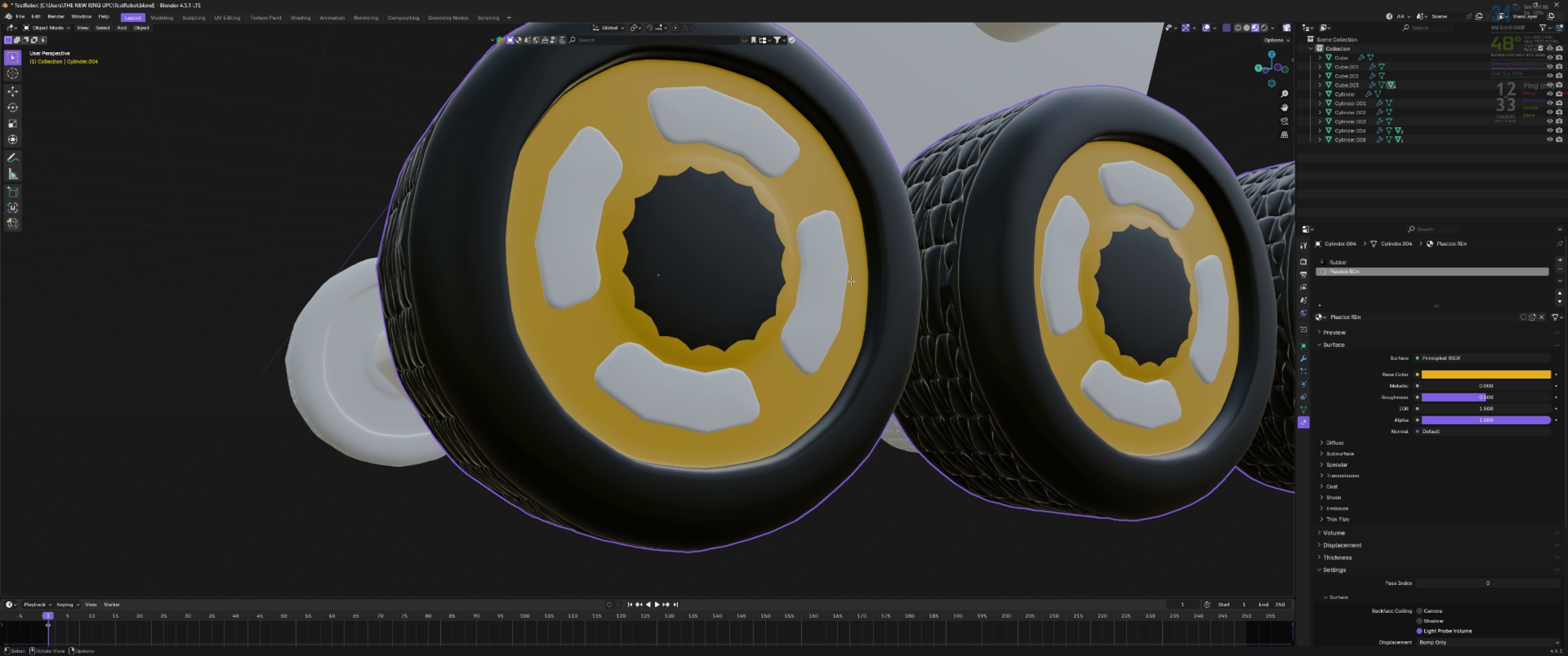 
key(Tab)
 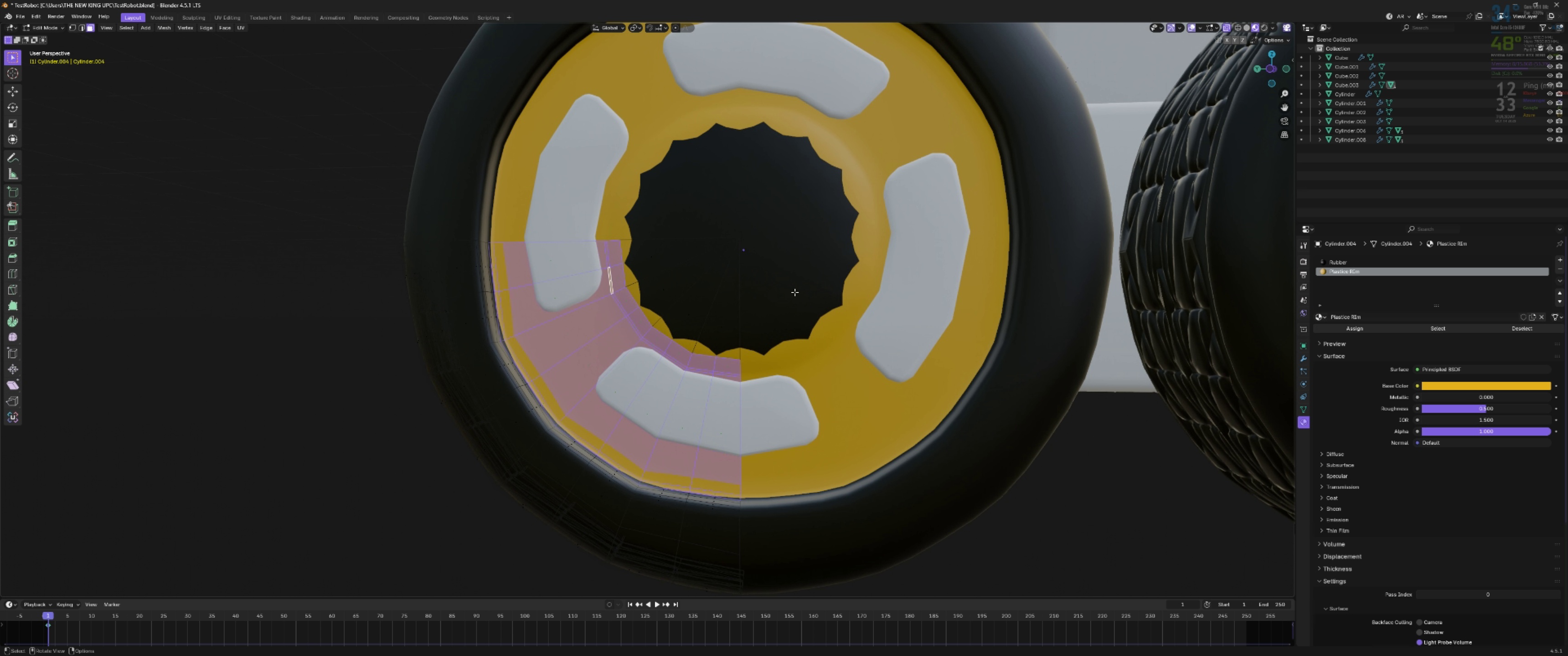 
scroll: coordinate [796, 292], scroll_direction: up, amount: 1.0
 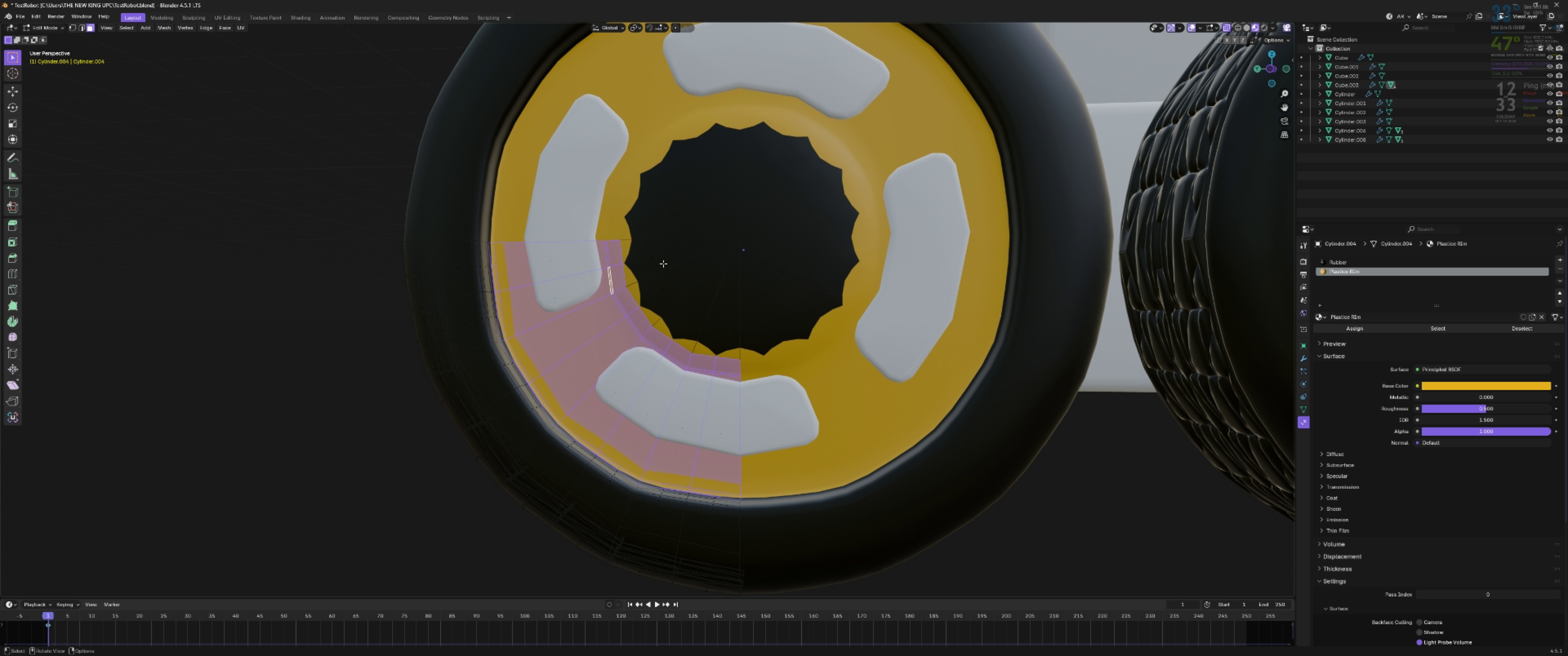 
type(32)
 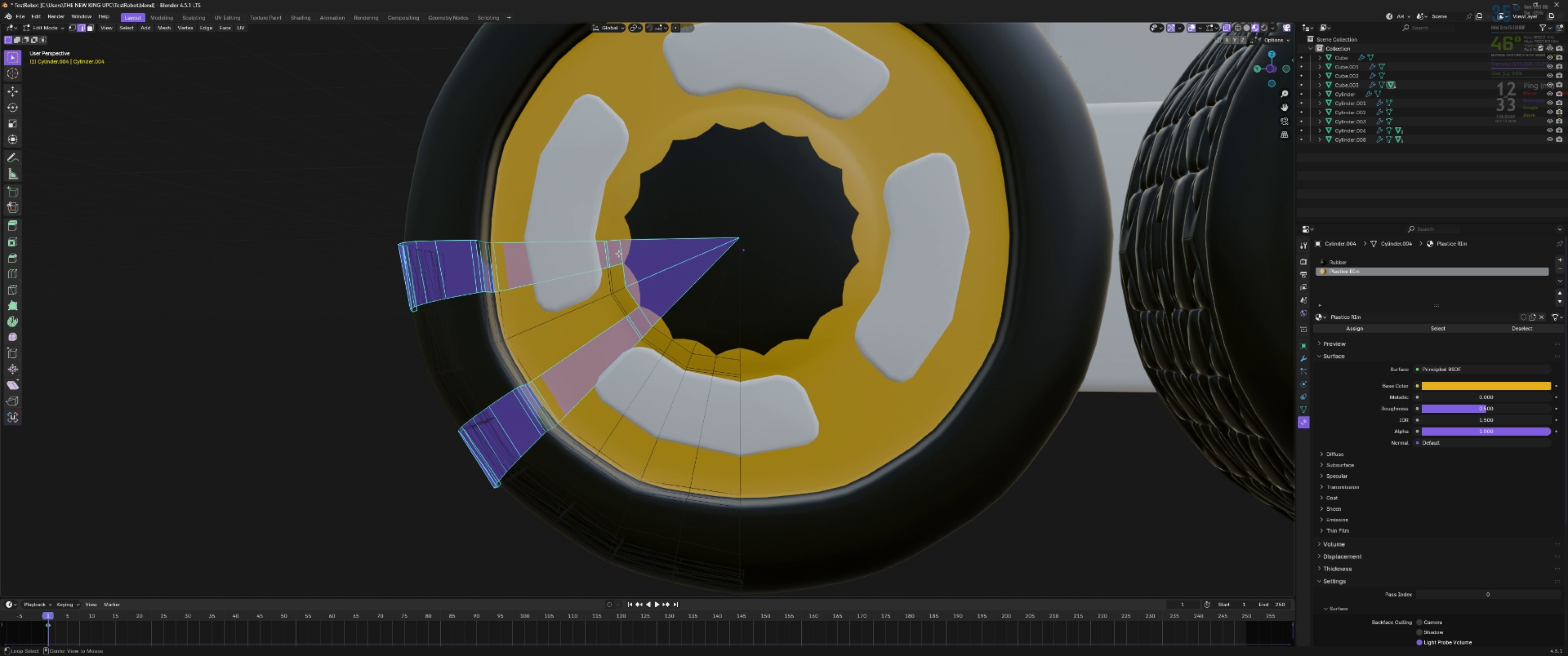 
hold_key(key=AltLeft, duration=0.65)
 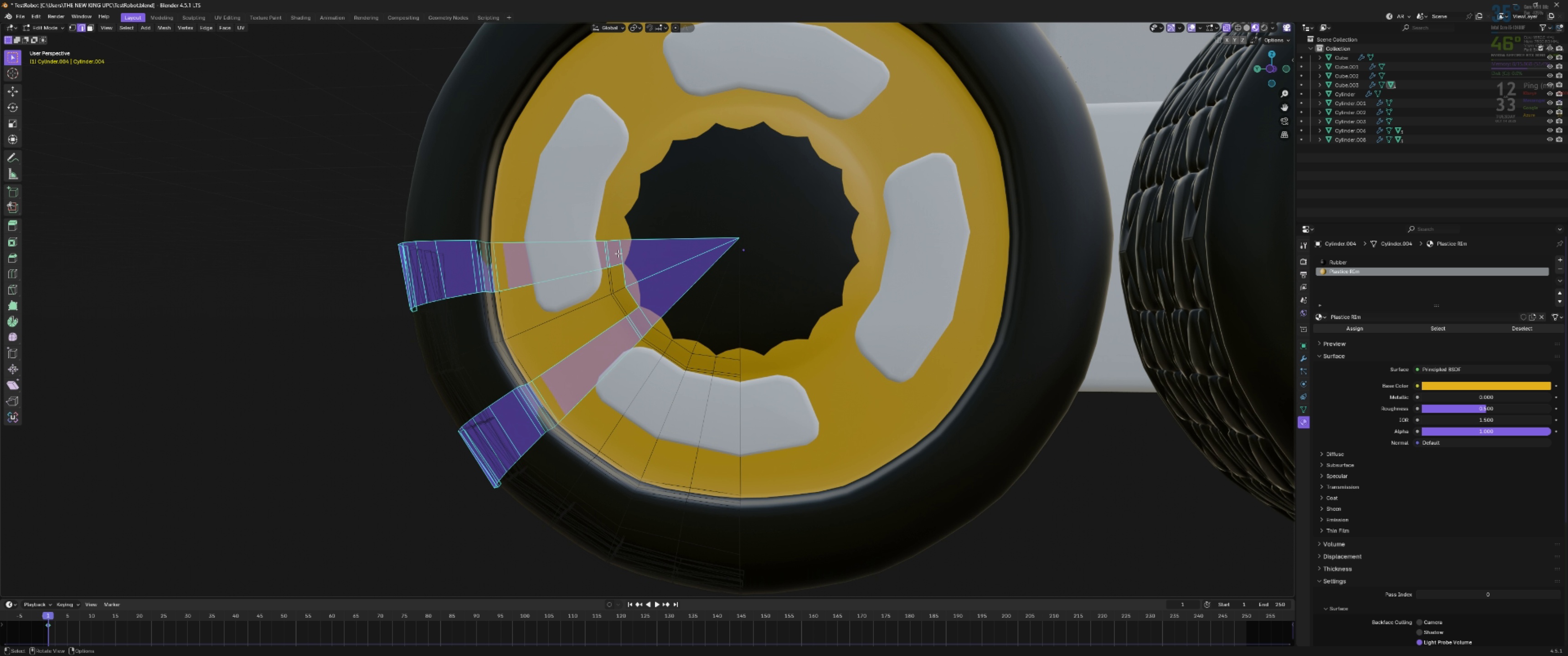 
hold_key(key=AltLeft, duration=1.1)
left_click([619, 253])
 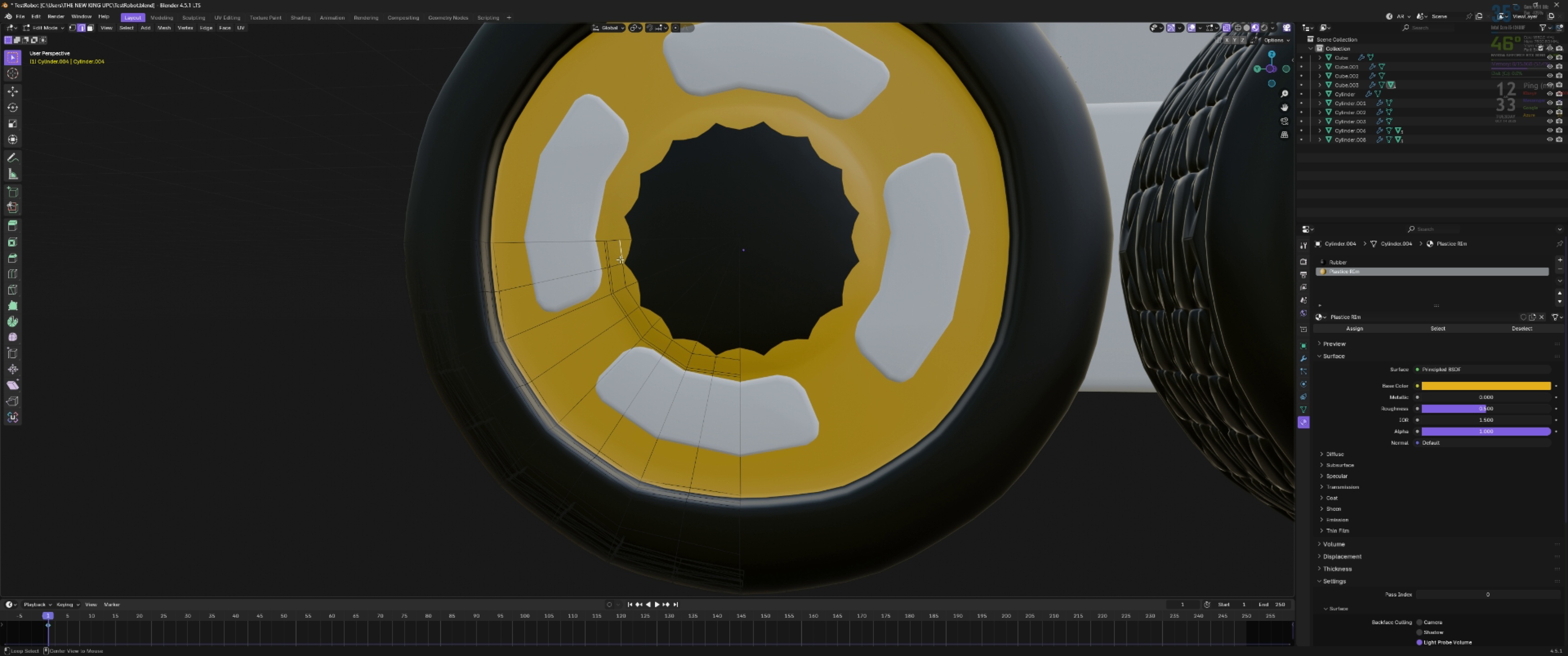 
hold_key(key=ShiftLeft, duration=0.68)
 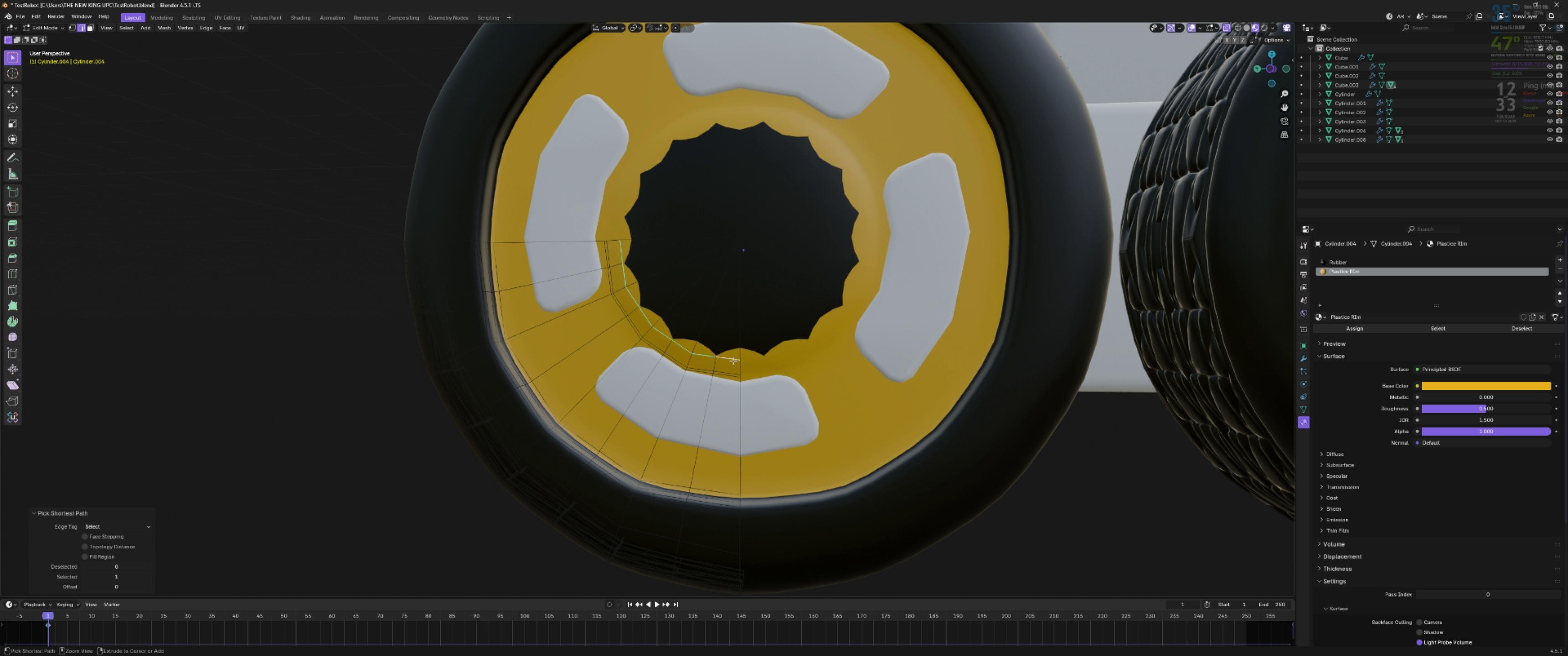 
hold_key(key=ControlLeft, duration=1.12)
left_click([733, 361])
 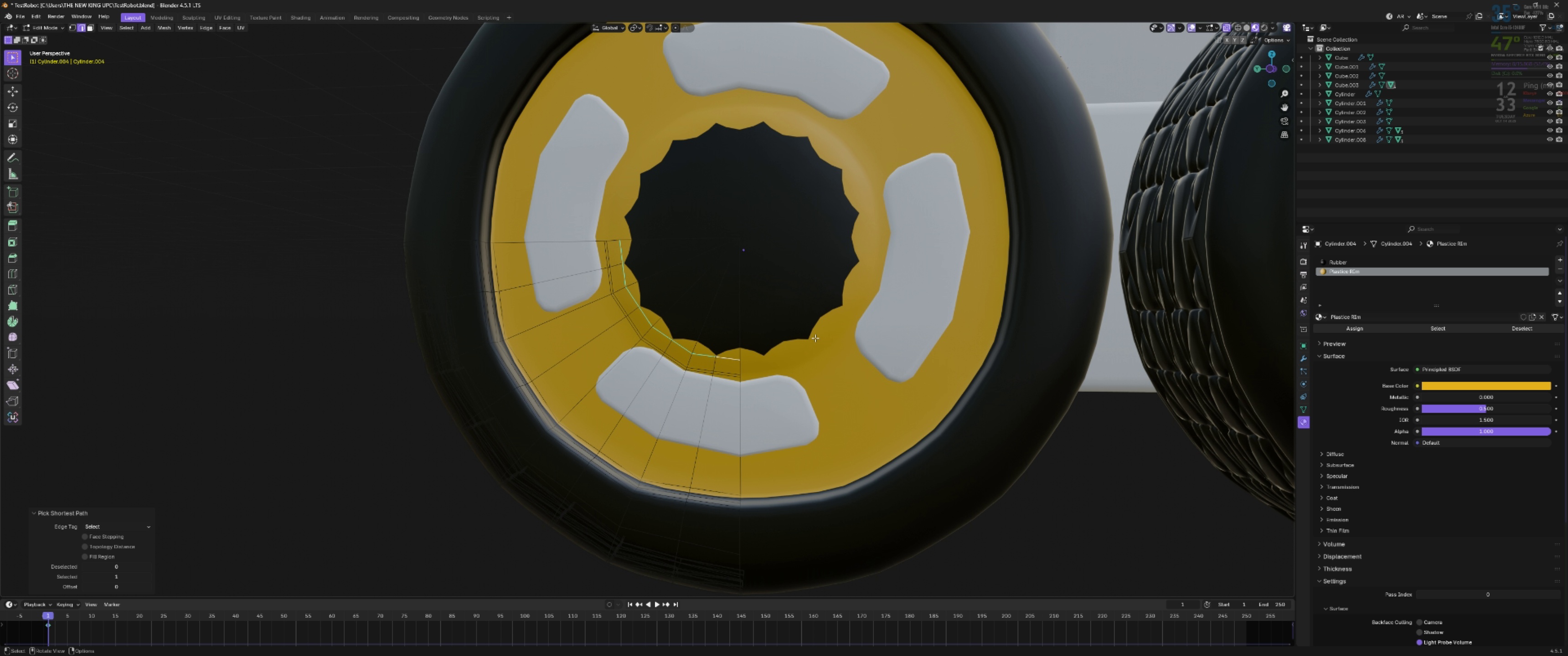 
key(Control+B)
 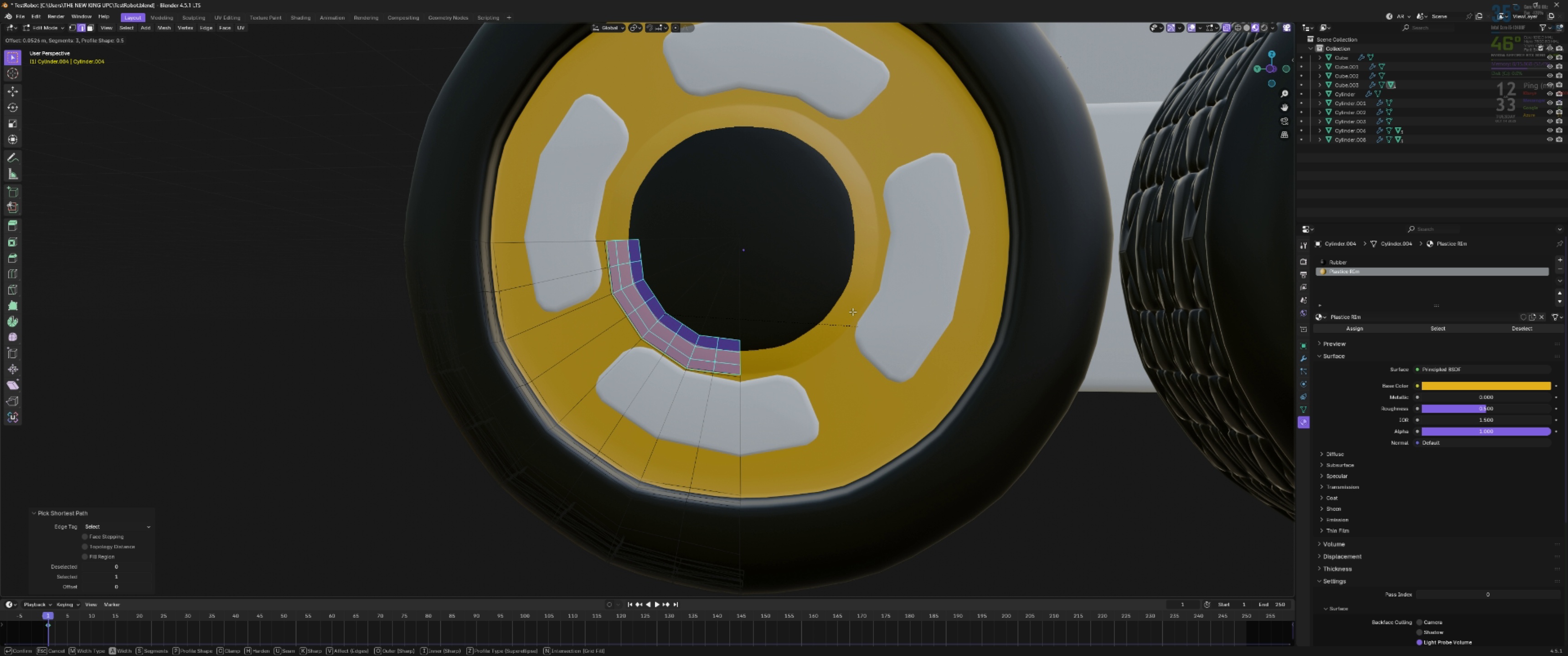 
scroll: coordinate [835, 316], scroll_direction: down, amount: 1.0
 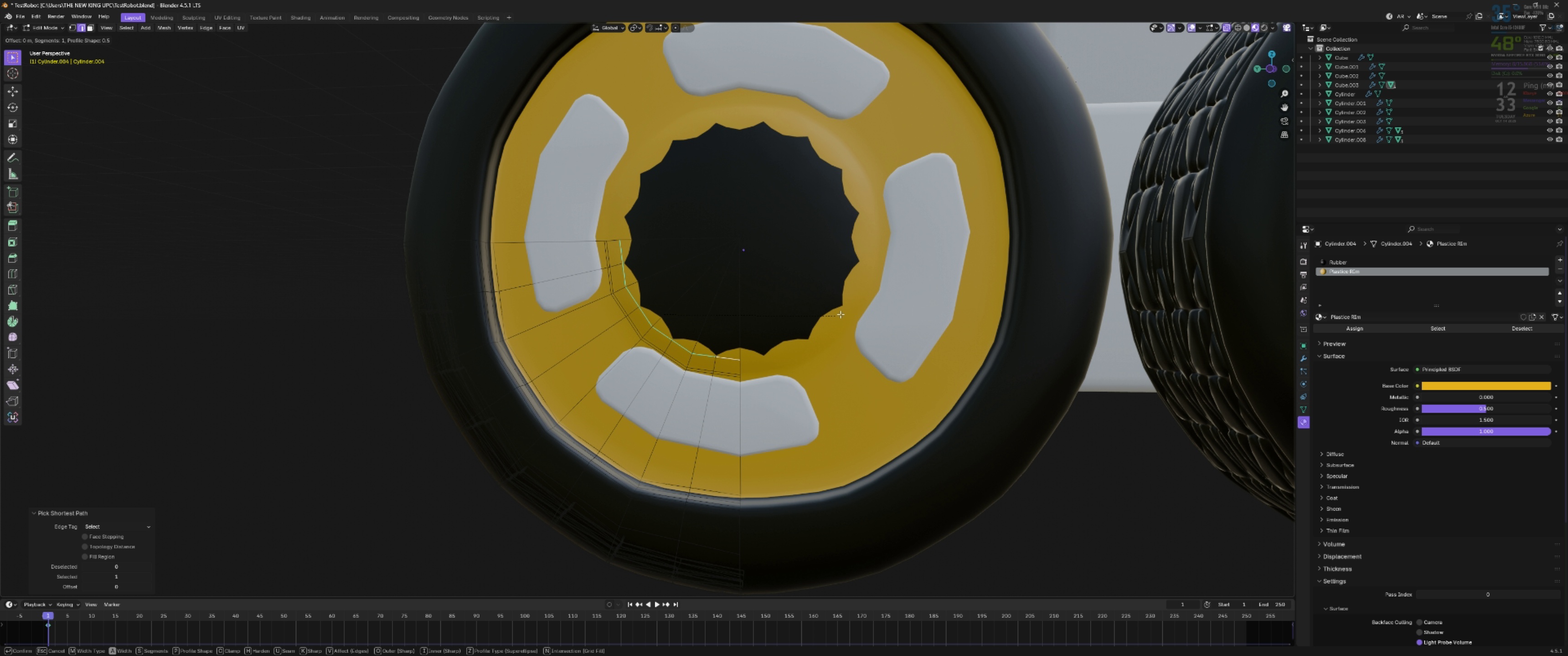 
hold_key(key=ShiftLeft, duration=0.96)
 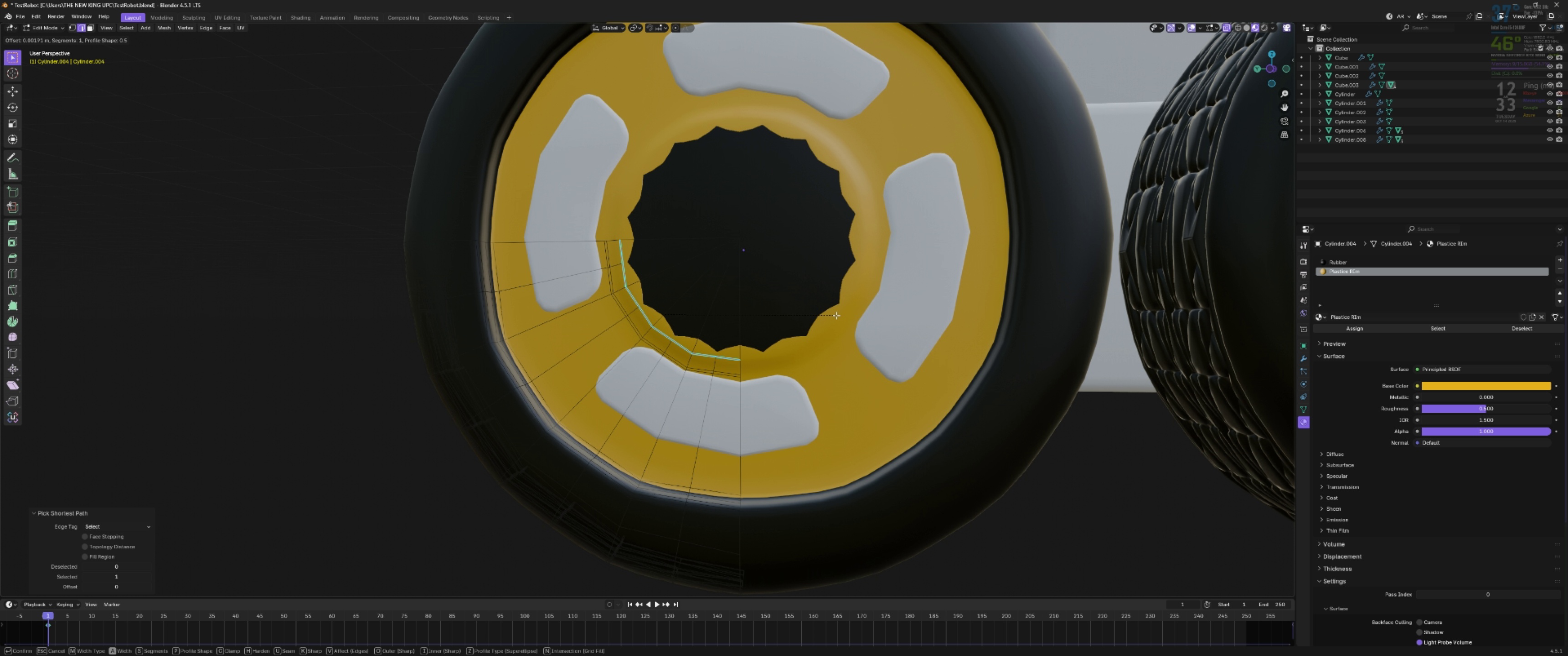 
scroll: coordinate [836, 315], scroll_direction: up, amount: 1.0
 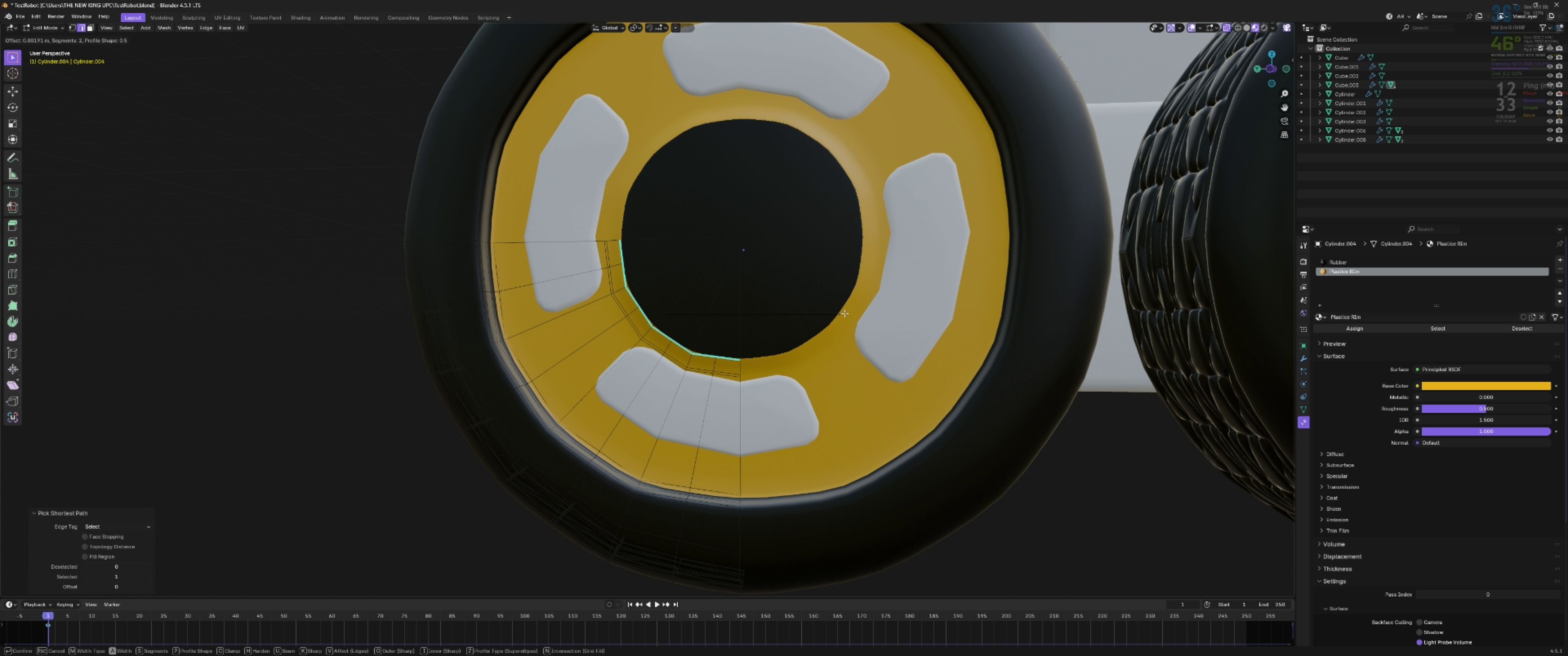 
hold_key(key=ShiftLeft, duration=1.53)
 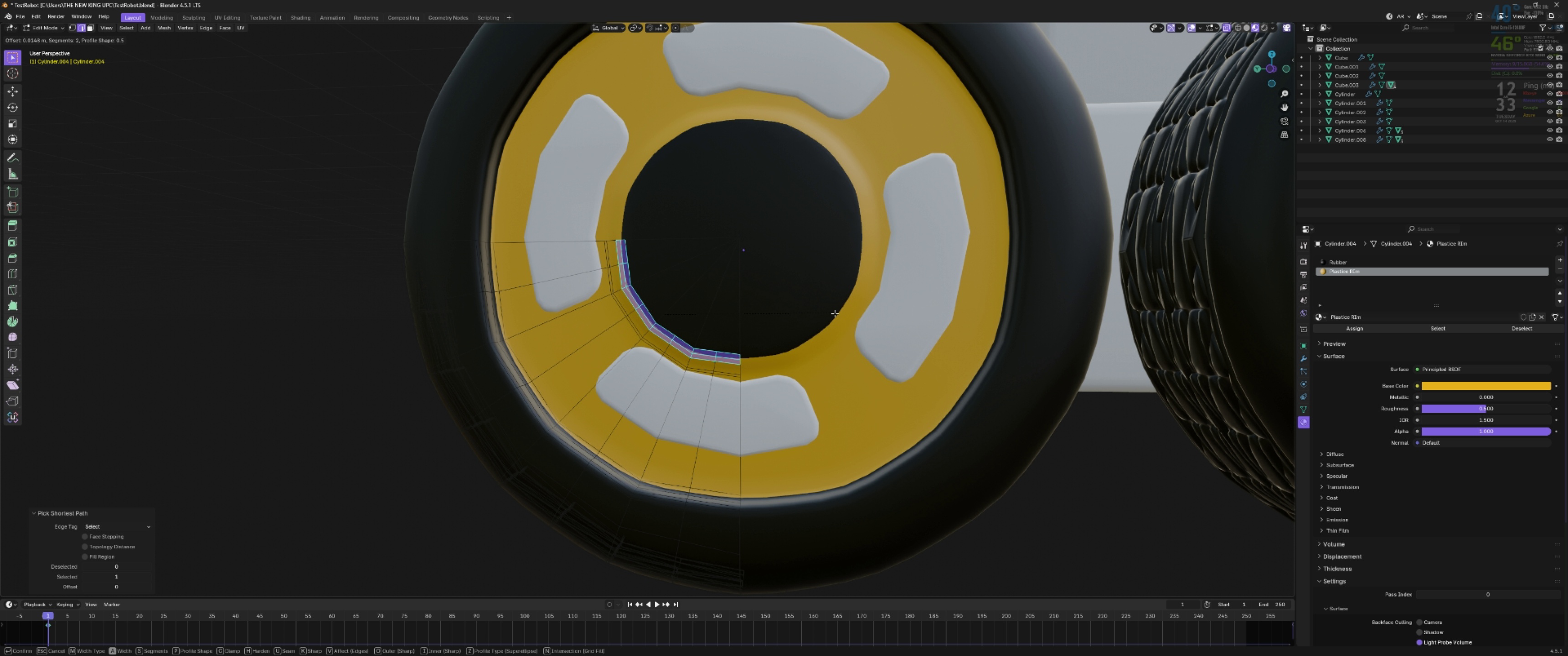 
hold_key(key=ShiftLeft, duration=1.51)
 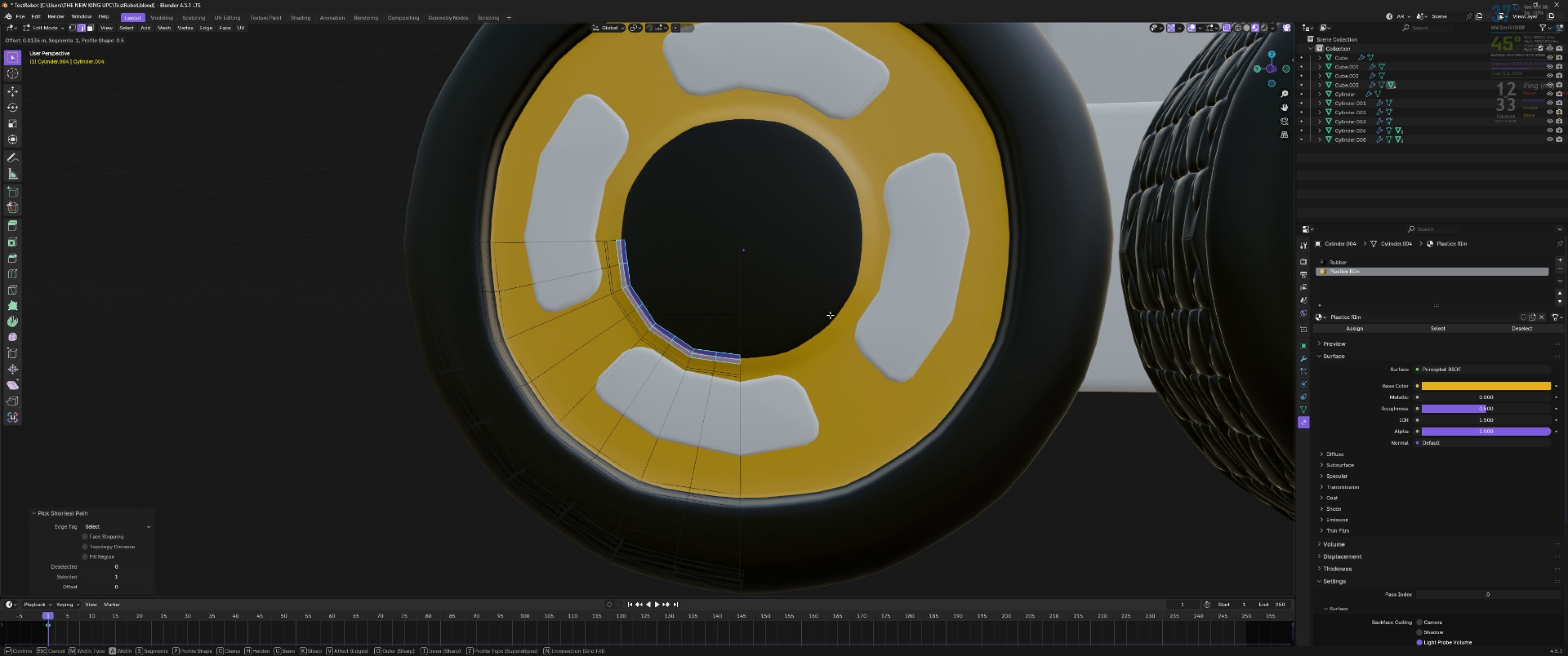 
hold_key(key=ShiftLeft, duration=0.64)
left_click([830, 315])
 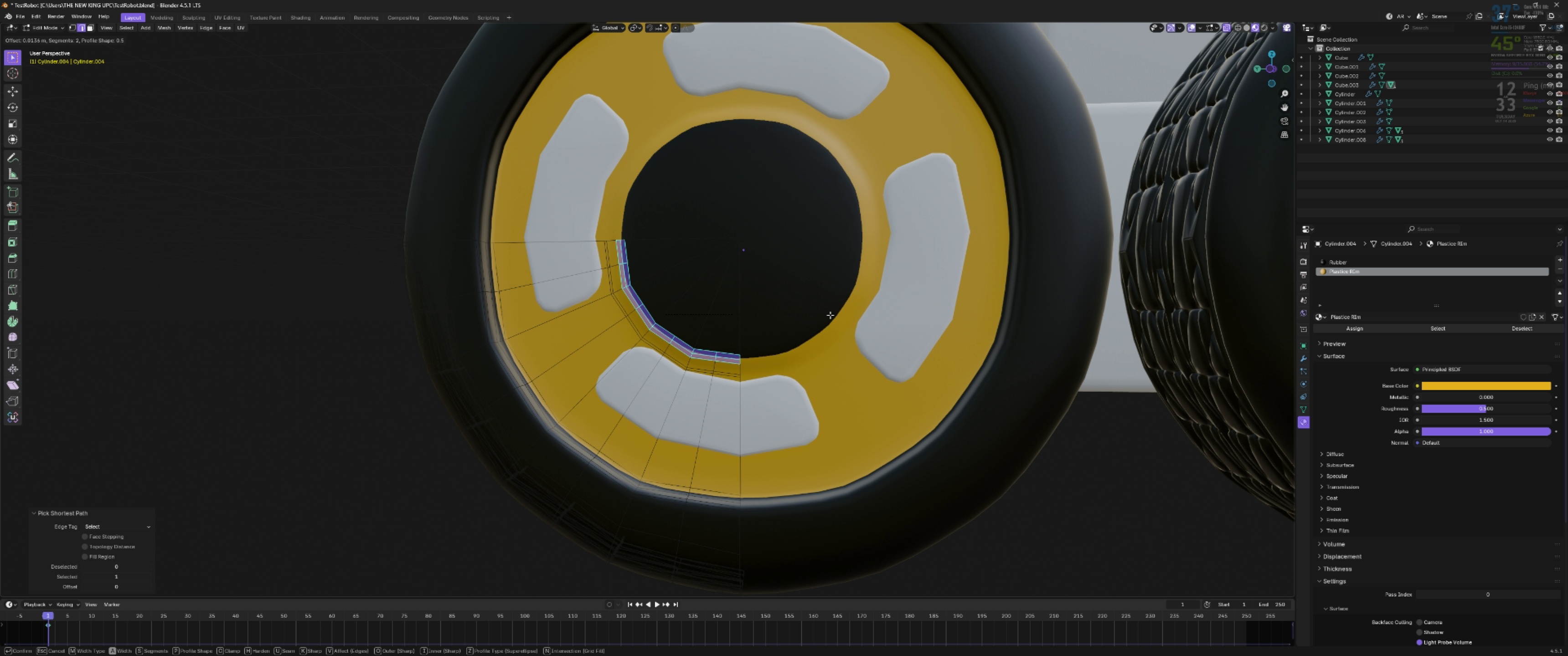 
key(Tab)
 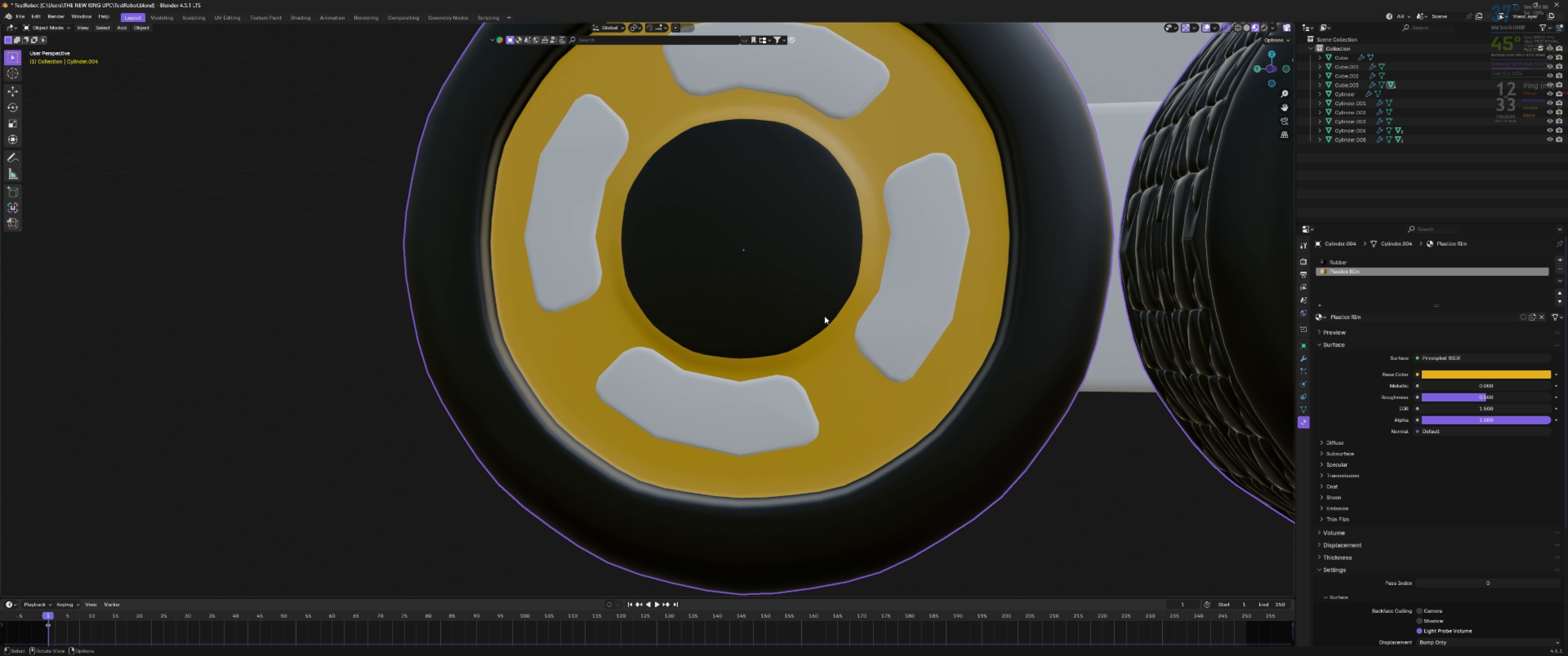 
scroll: coordinate [825, 316], scroll_direction: down, amount: 4.0
 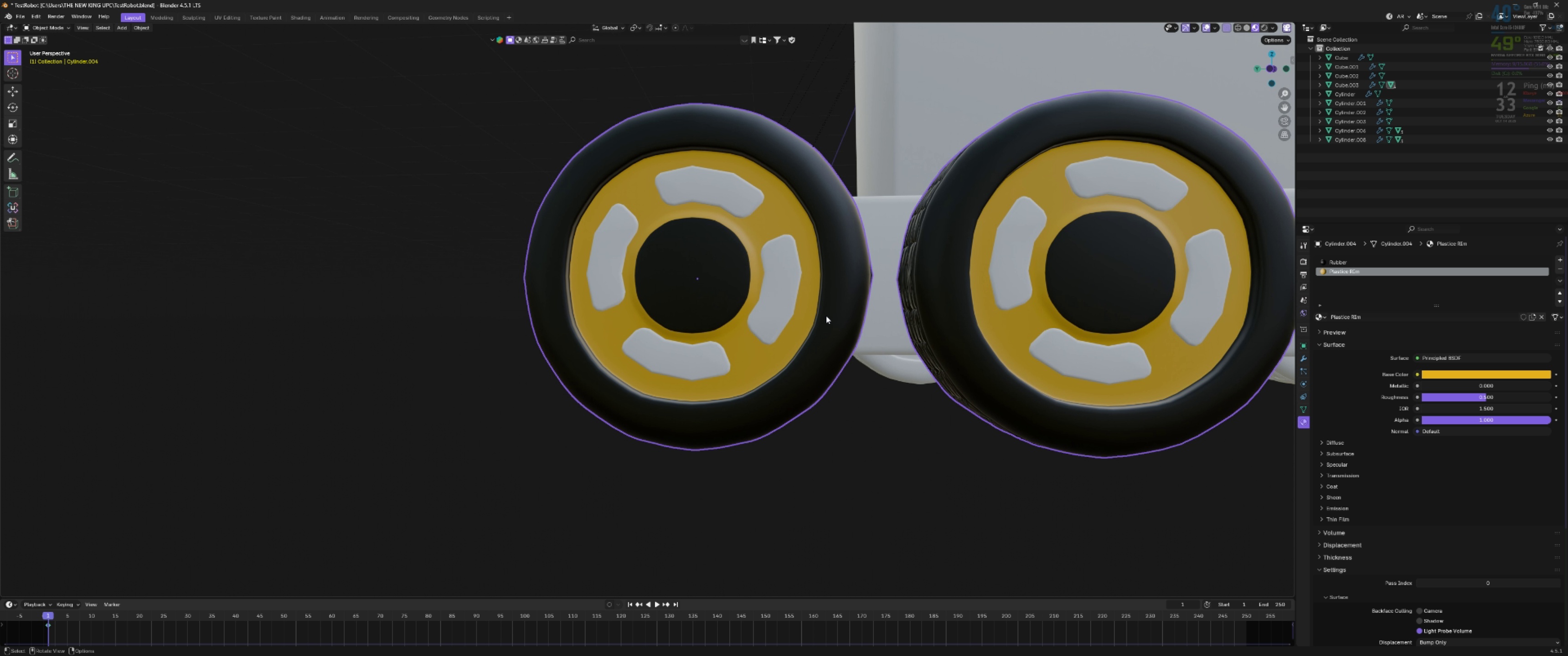 
key(Control+ControlLeft)
 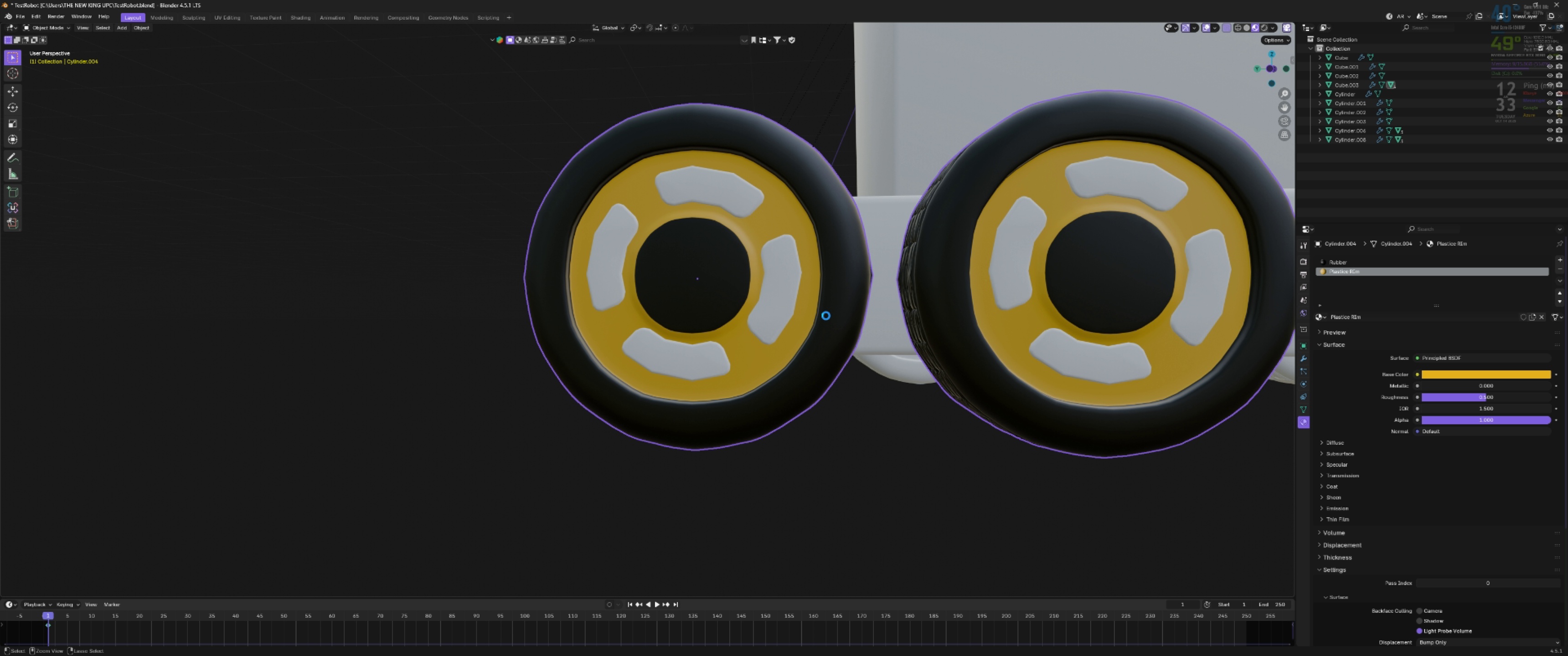 
key(Control+S)
 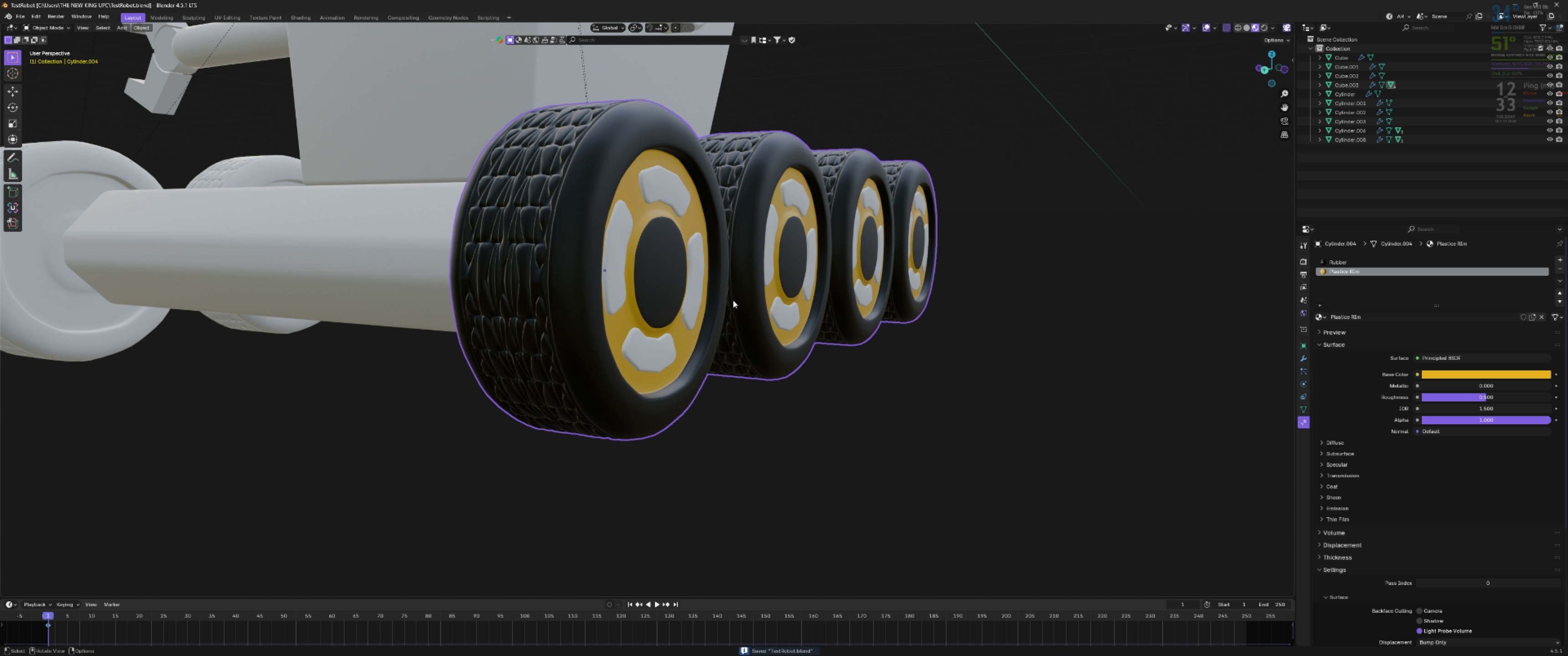 
left_click([716, 195])
 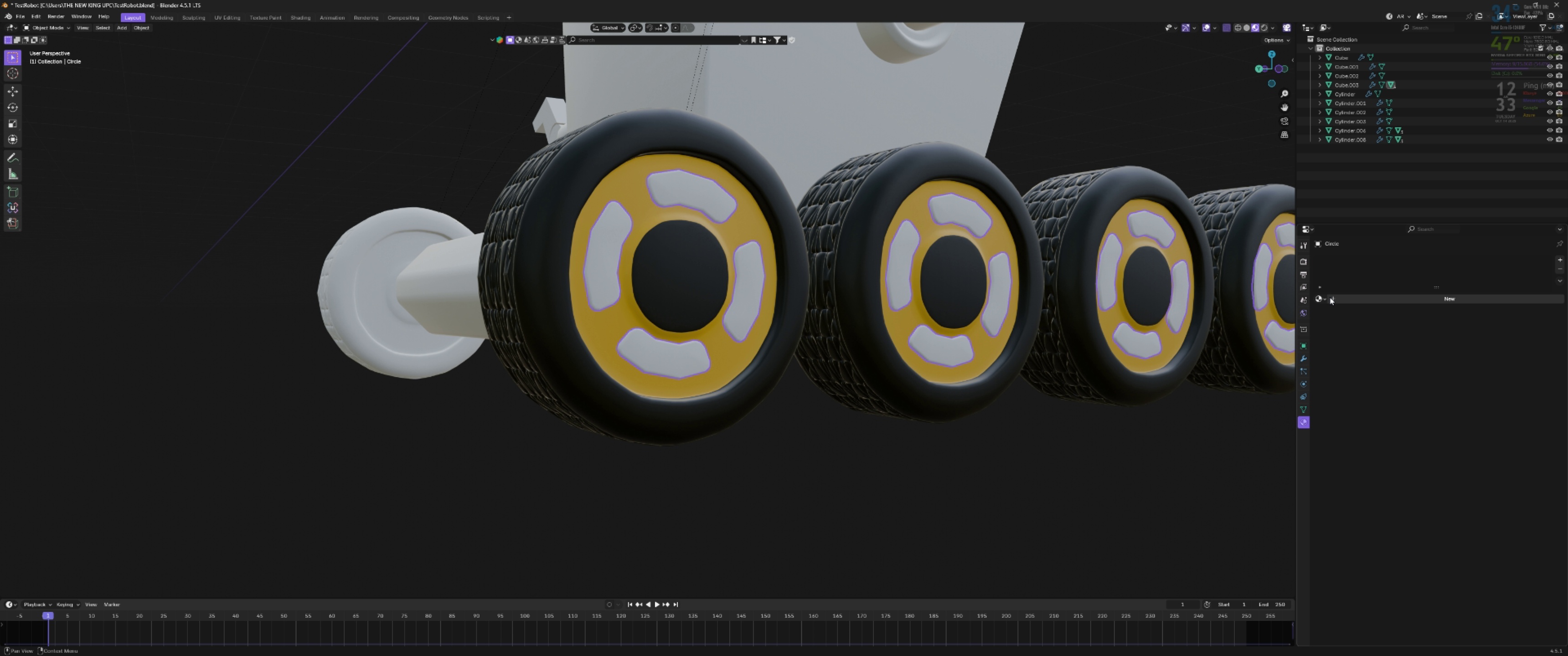 
left_click([1320, 298])
 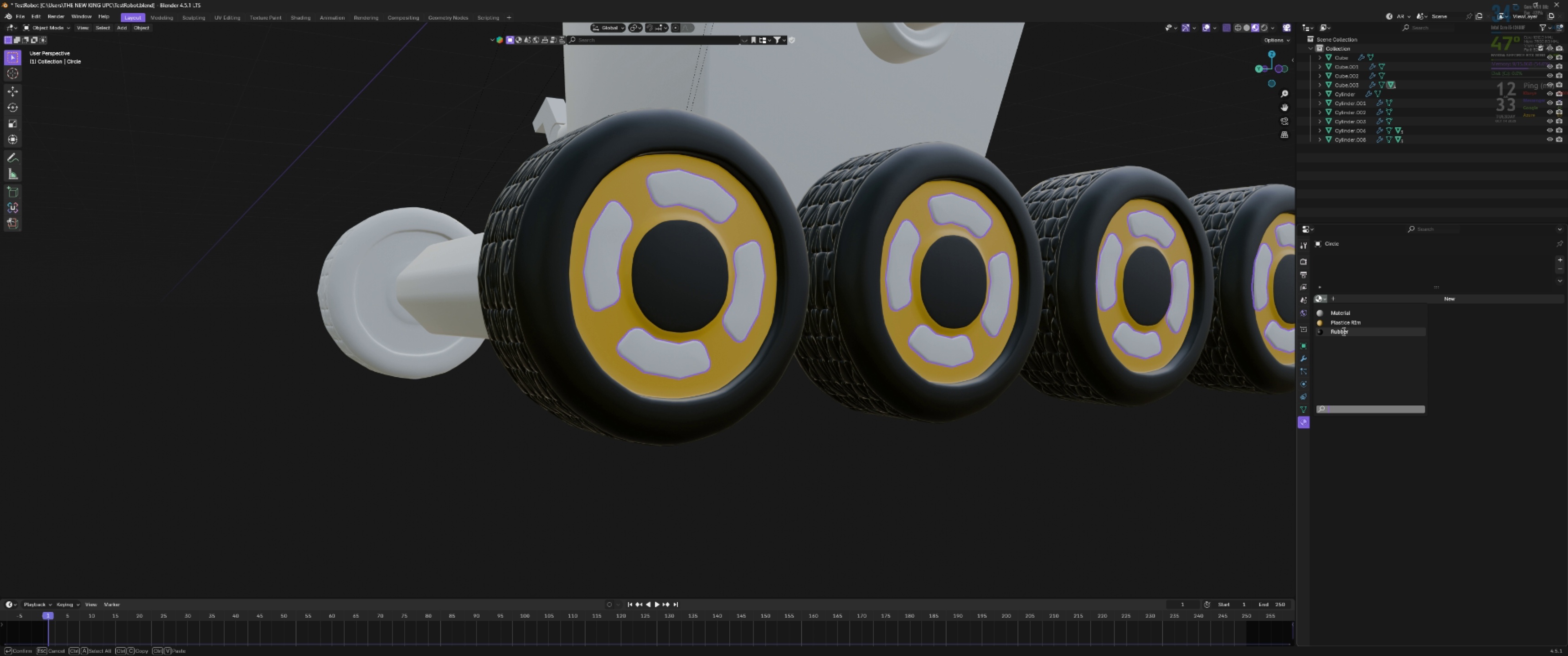 
left_click([1343, 331])
 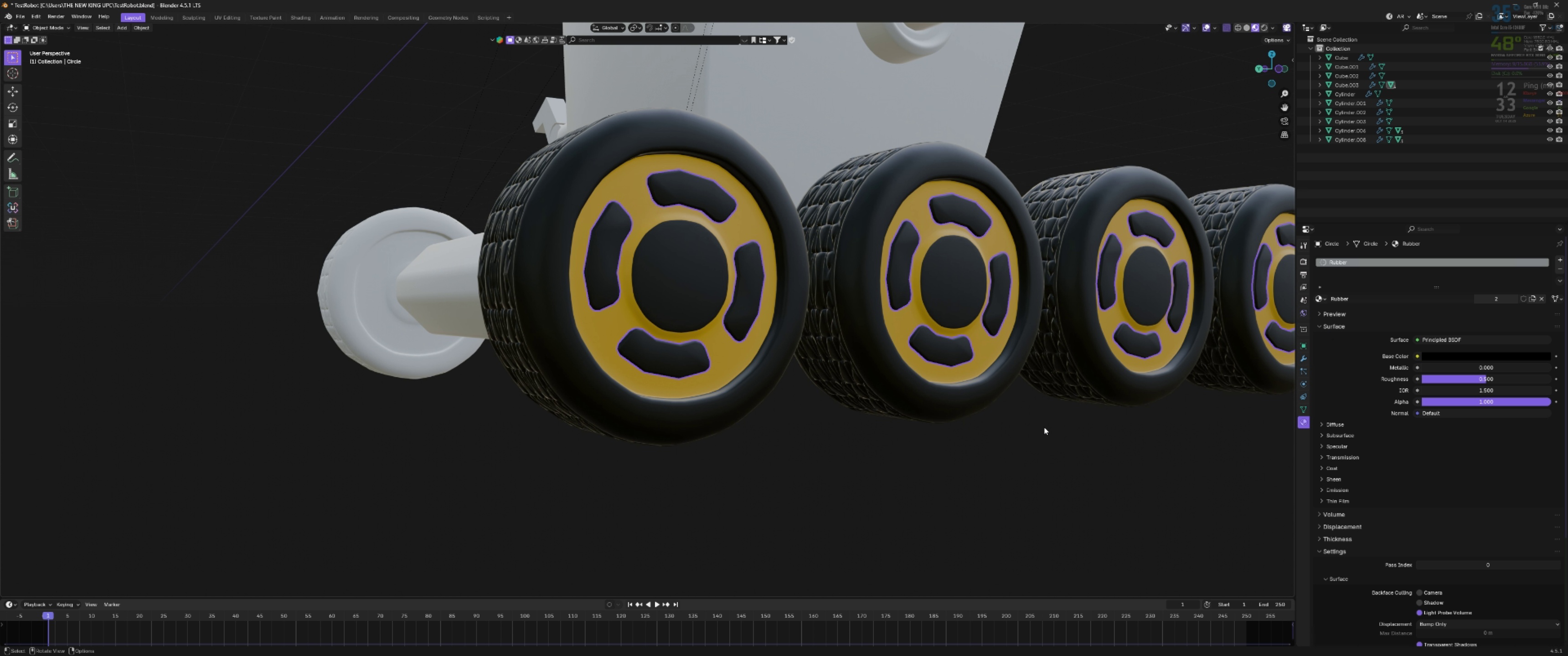 
left_click([1044, 427])
 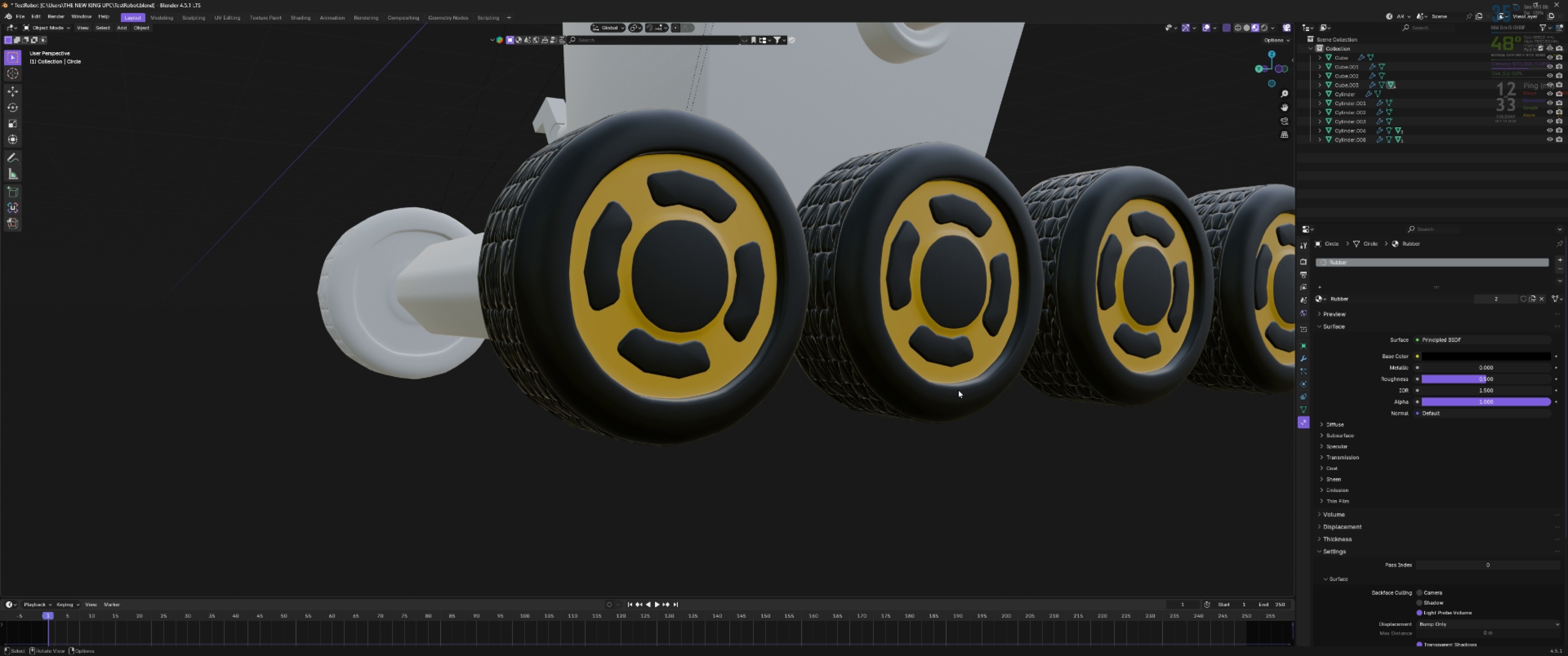 
scroll: coordinate [838, 346], scroll_direction: down, amount: 10.0
 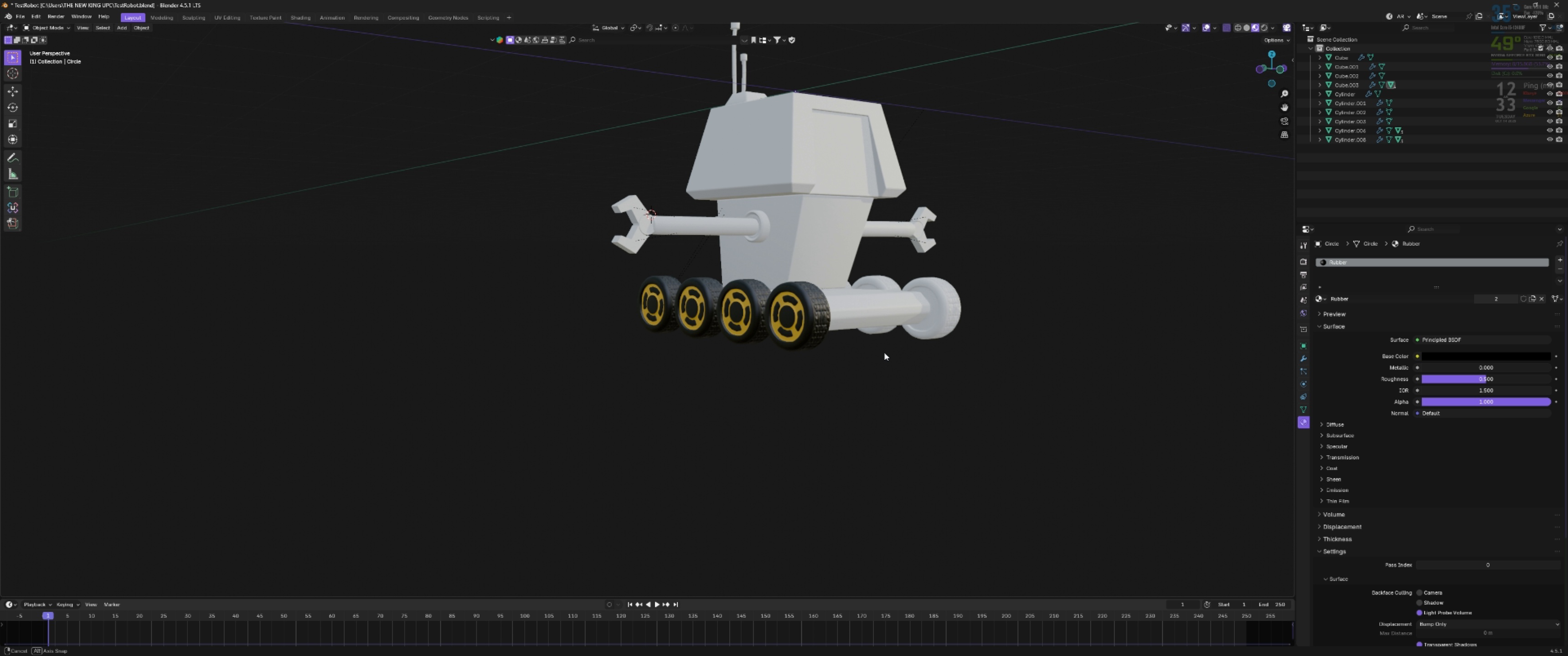 
hold_key(key=ShiftLeft, duration=0.4)
 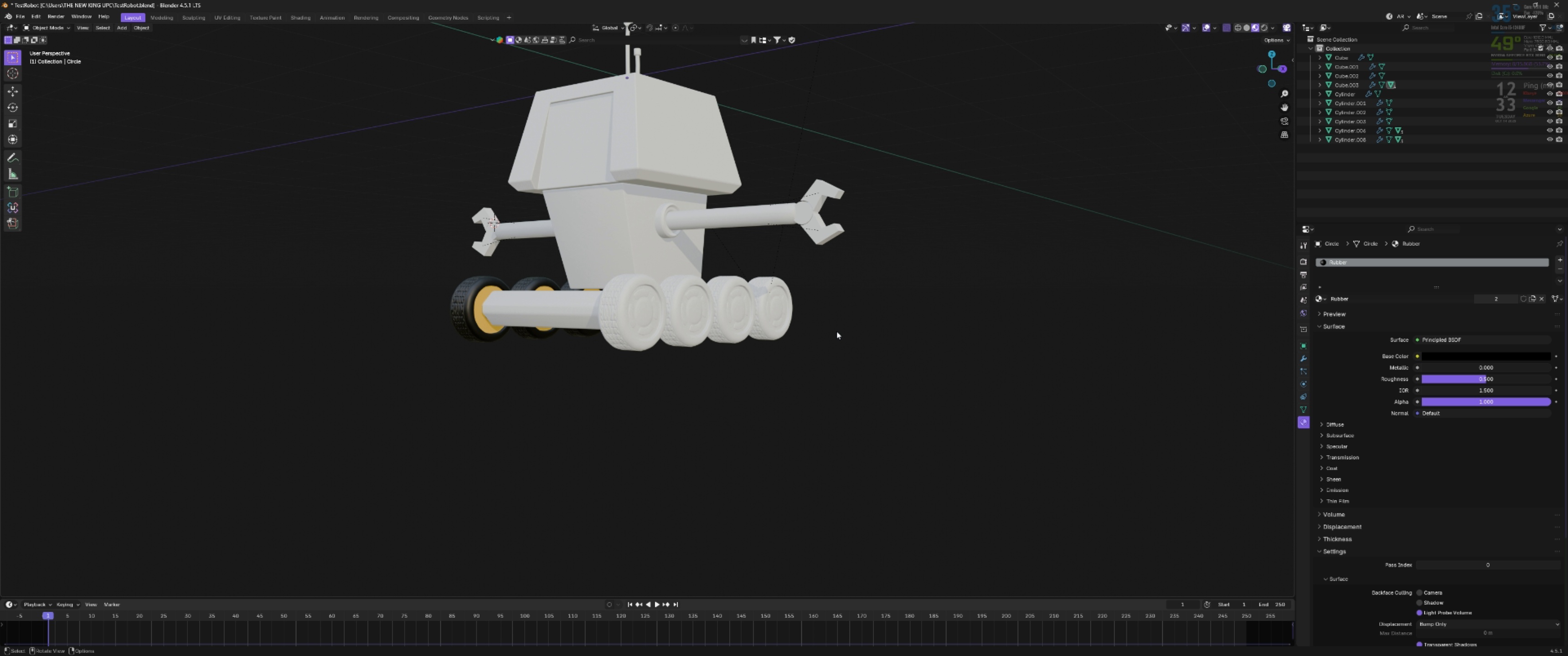 
scroll: coordinate [742, 326], scroll_direction: up, amount: 1.0
 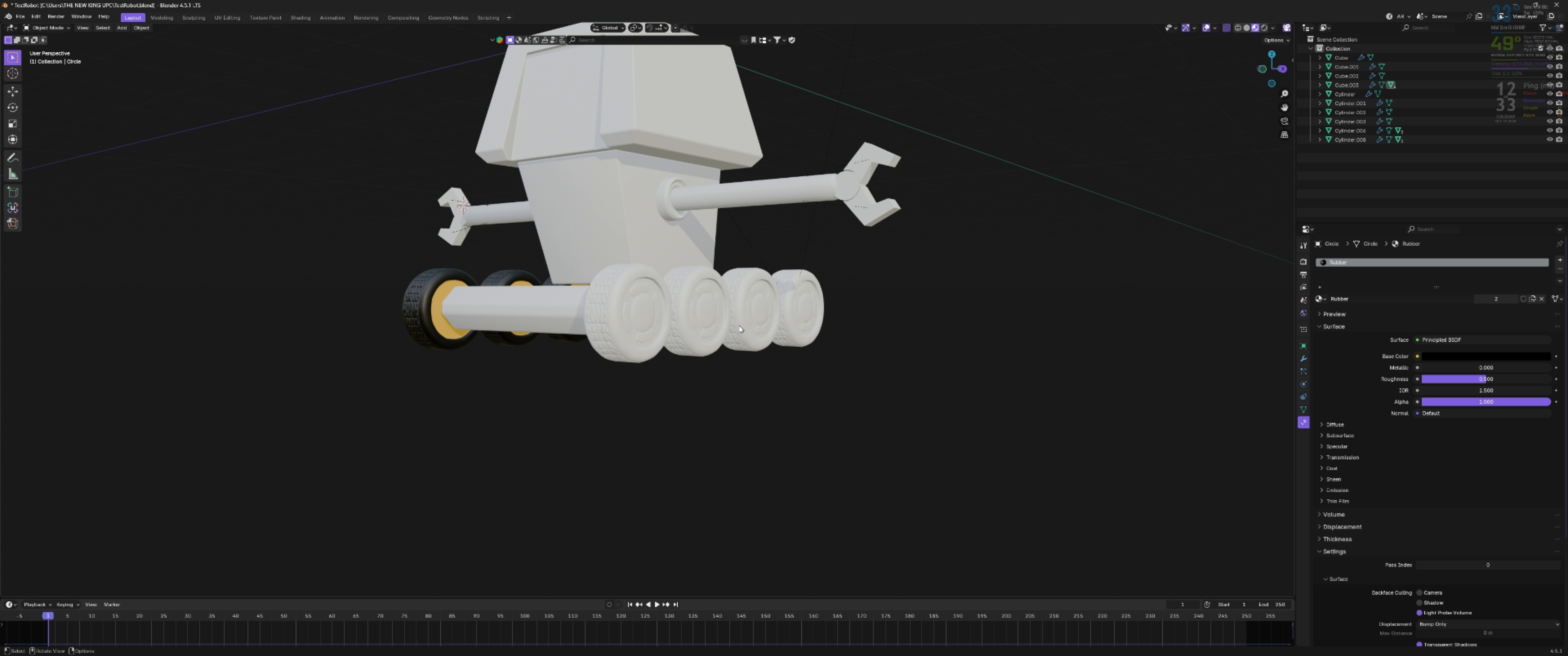 
hold_key(key=ShiftLeft, duration=0.47)
 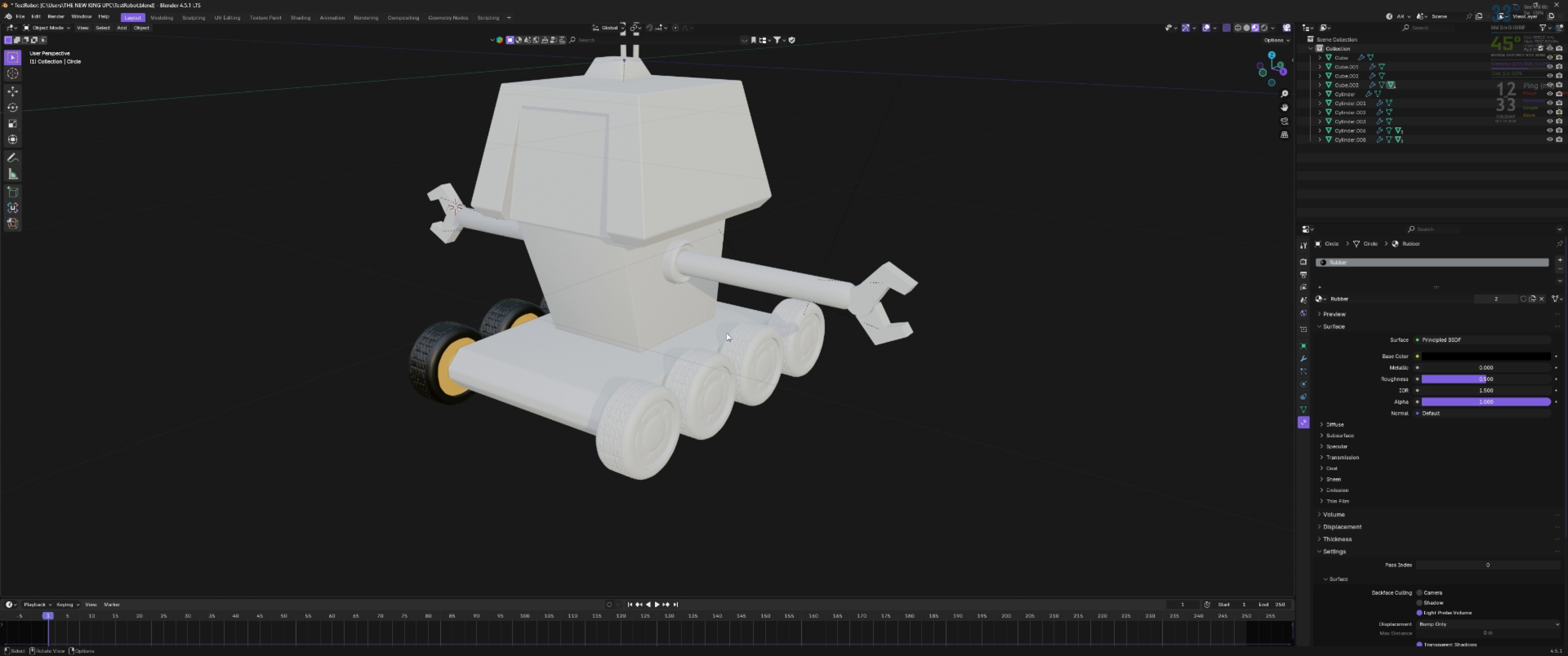 
wait(15.49)
 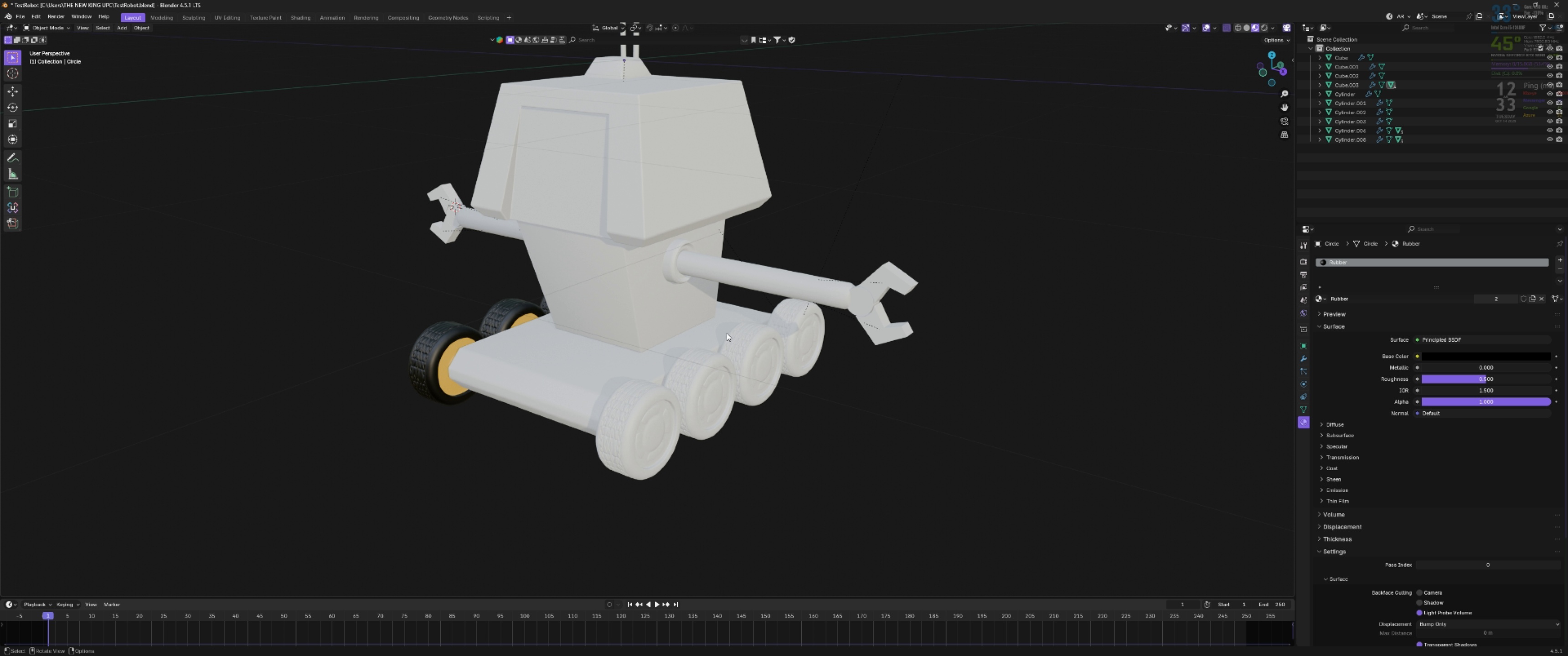 
left_click([694, 372])
 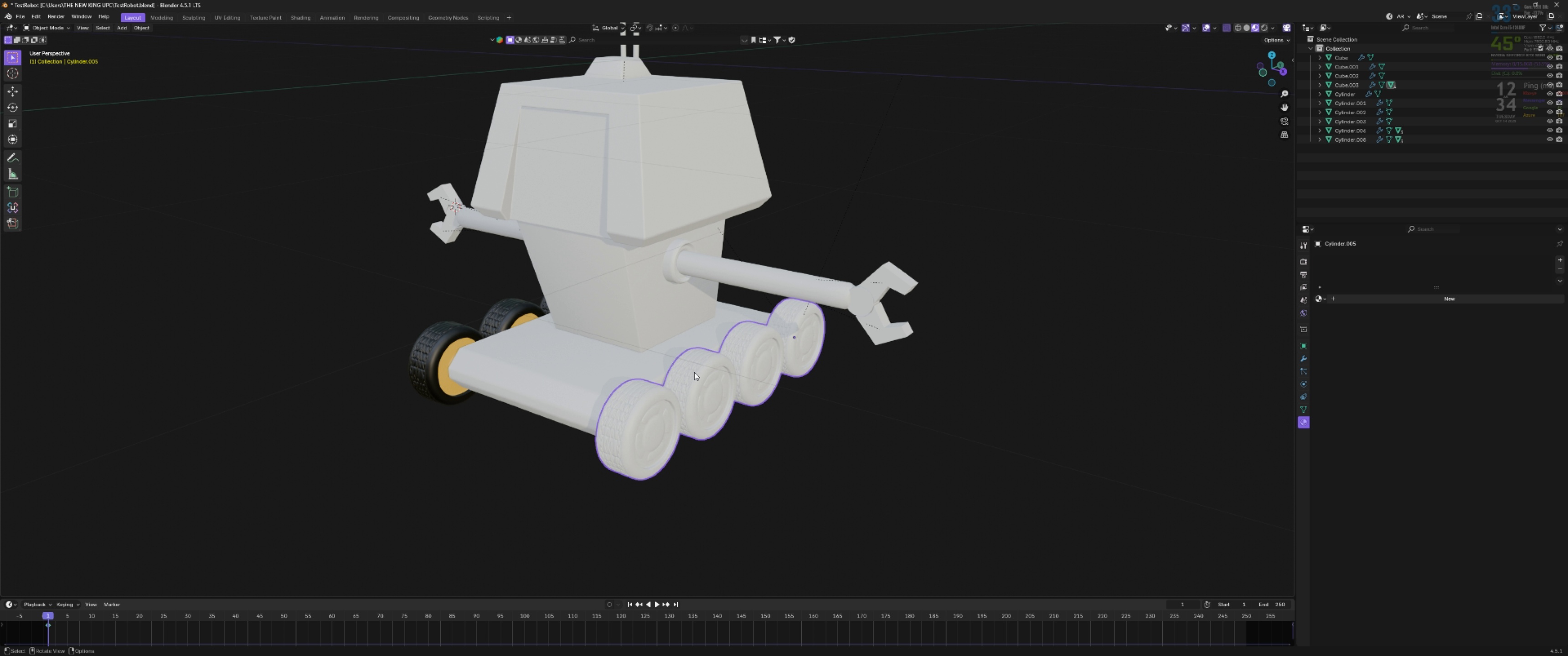 
key(X)
 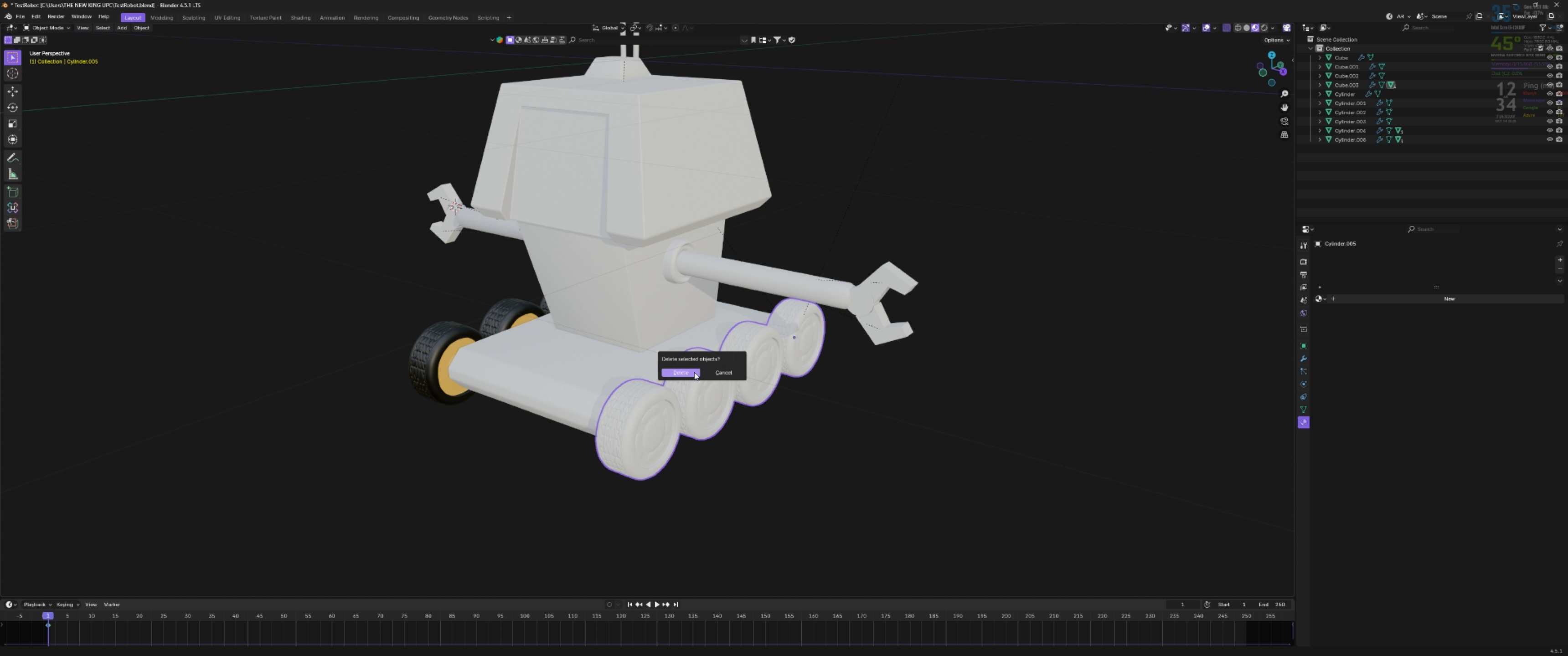 
left_click([694, 372])
 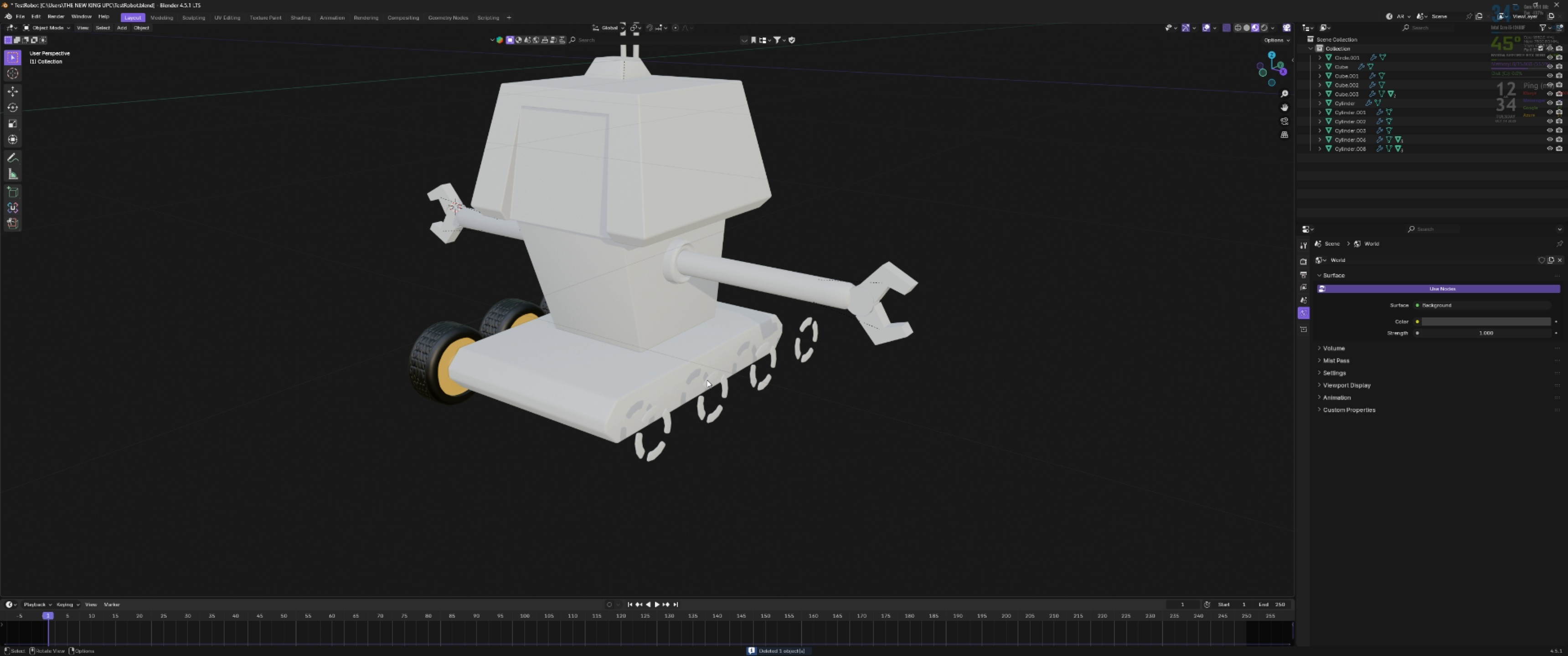 
left_click([707, 380])
 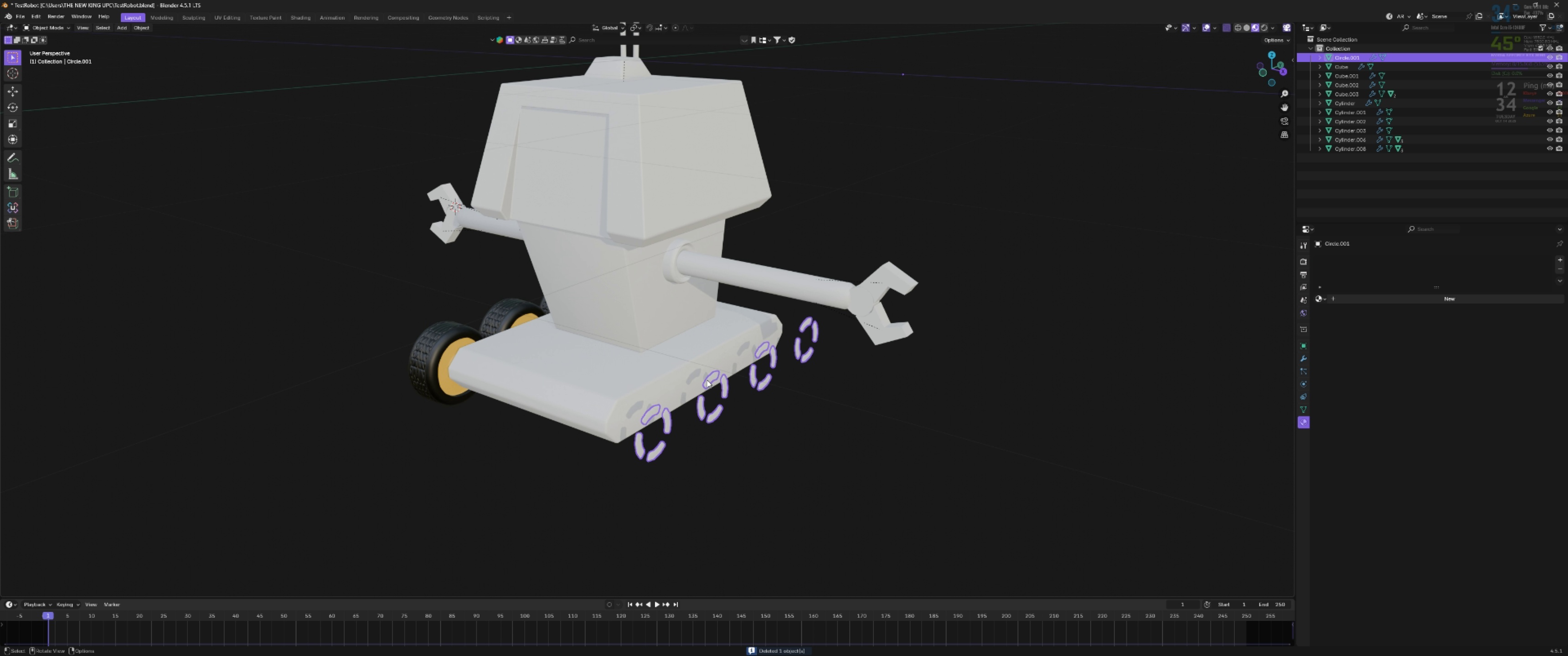 
key(X)
 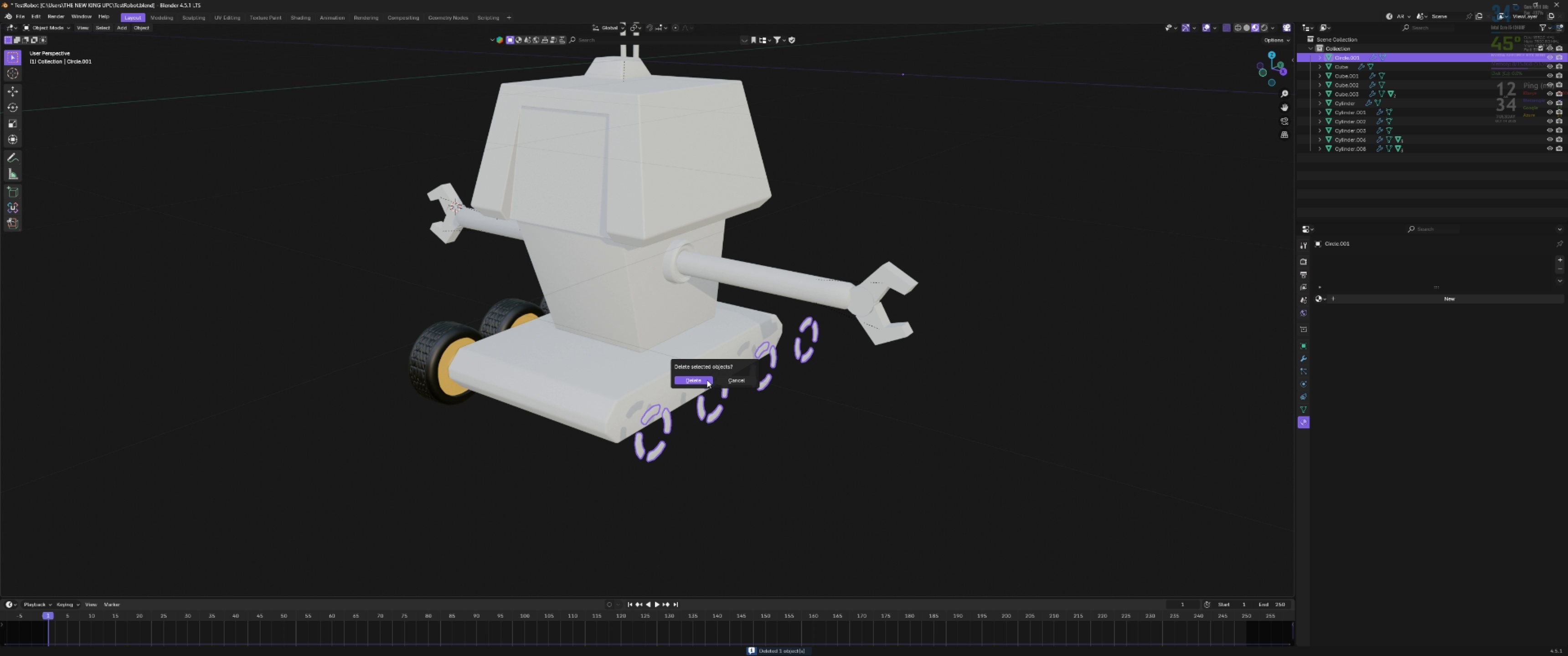 
left_click([707, 380])
 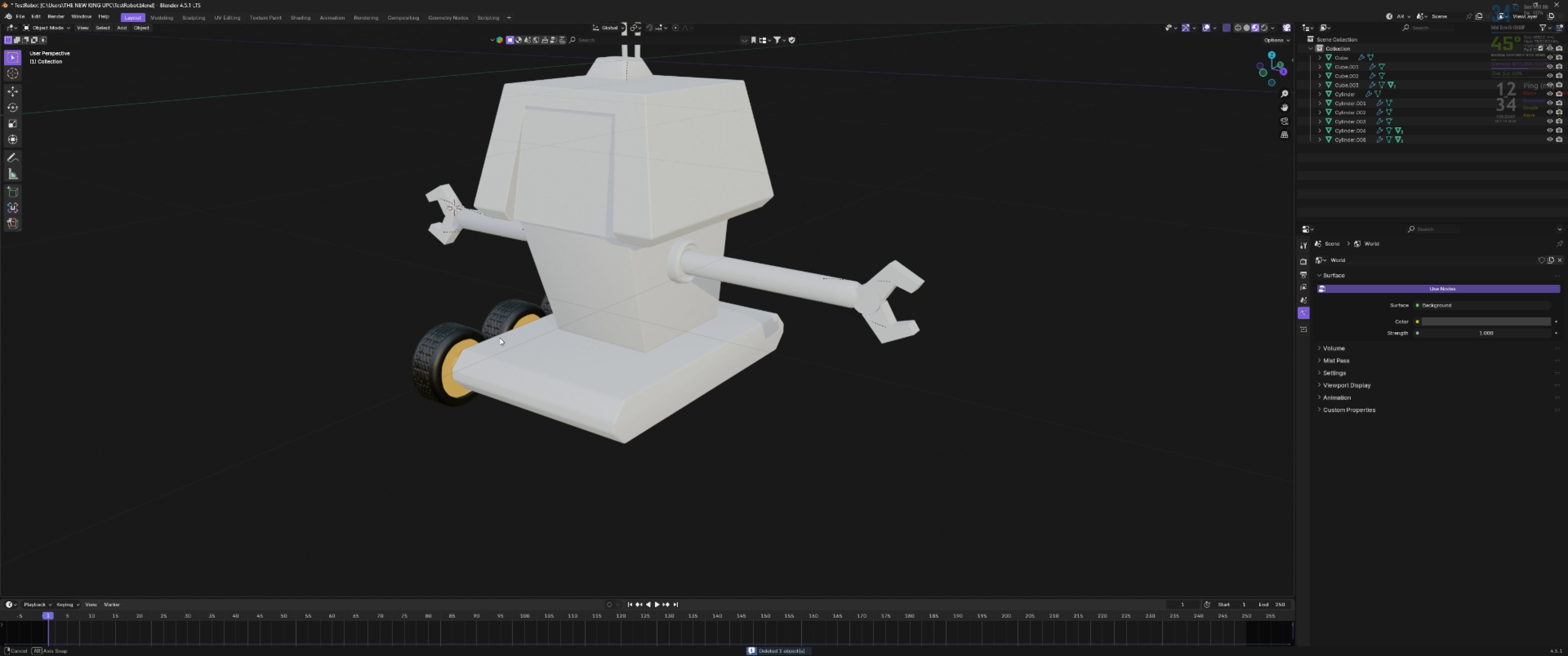 
scroll: coordinate [608, 349], scroll_direction: up, amount: 2.0
 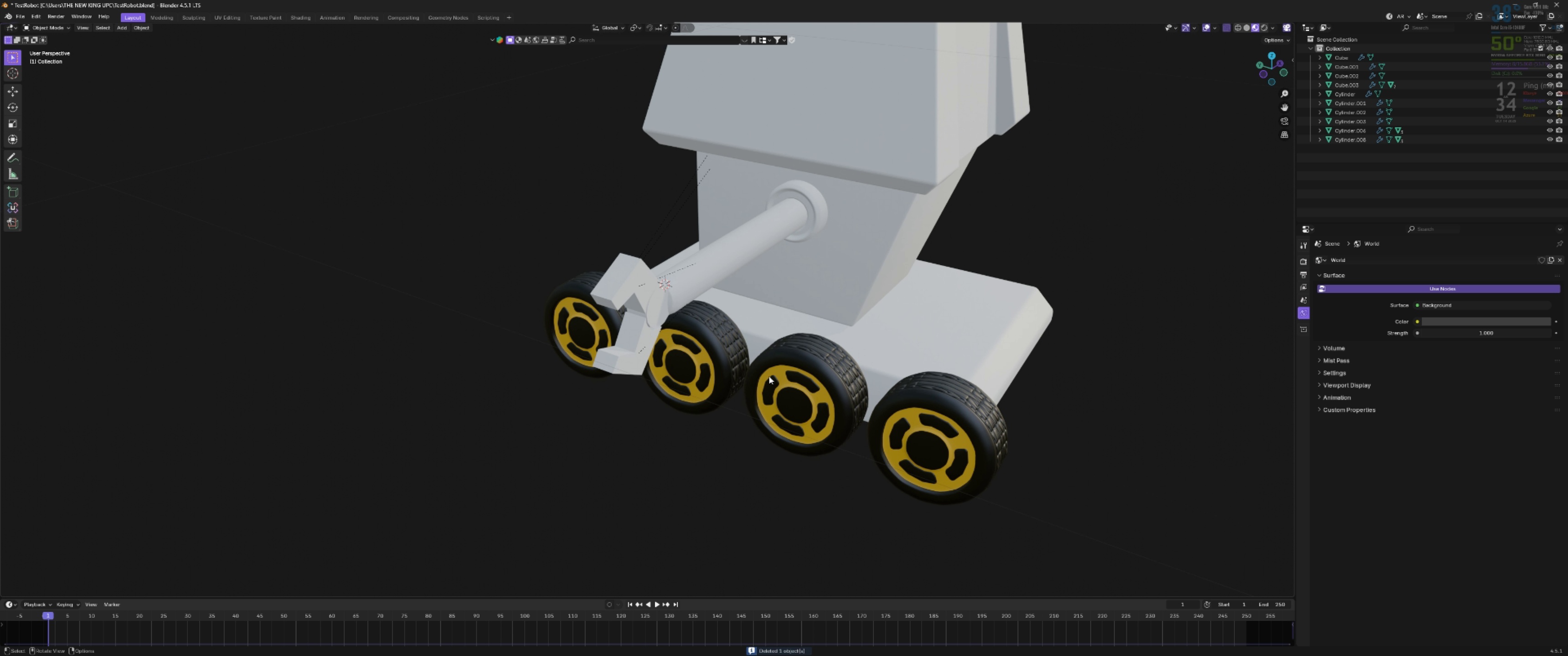 
hold_key(key=ShiftLeft, duration=1.41)
left_click([789, 374])
 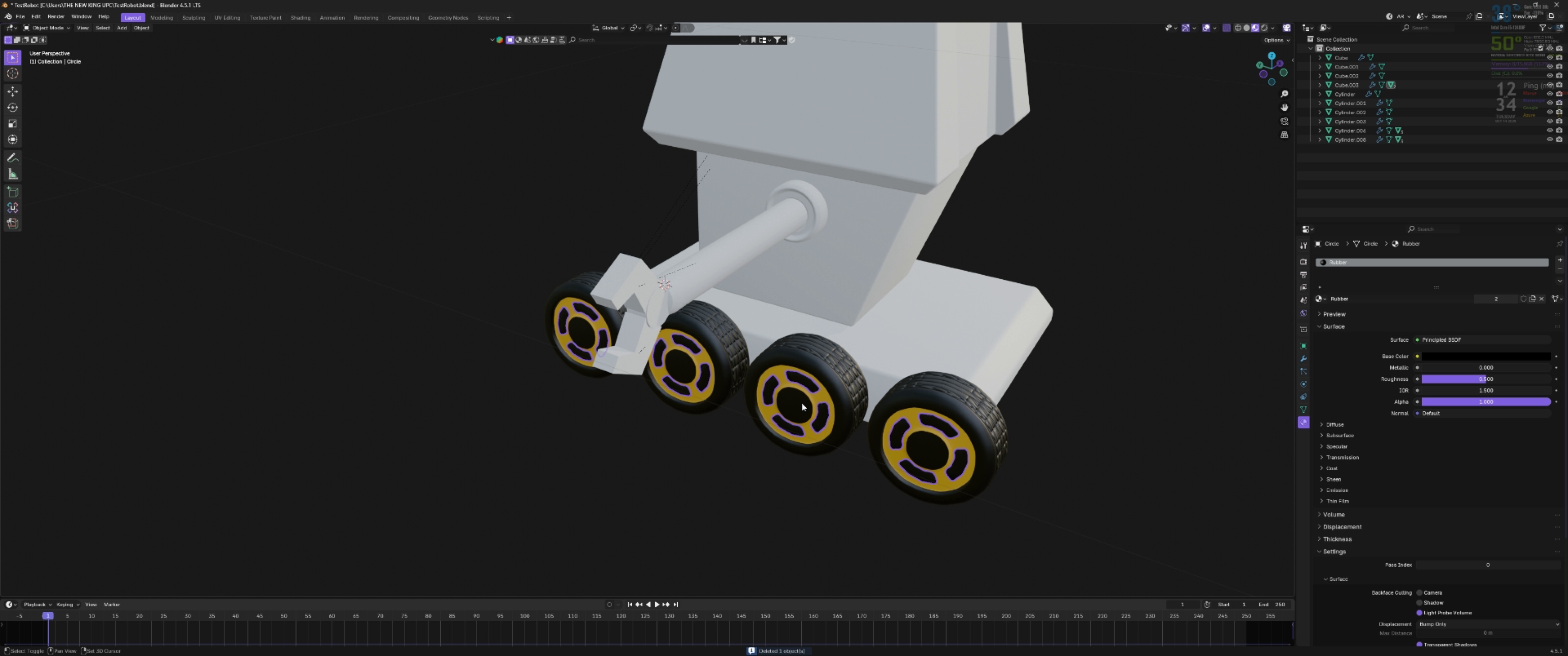 
left_click([802, 403])
 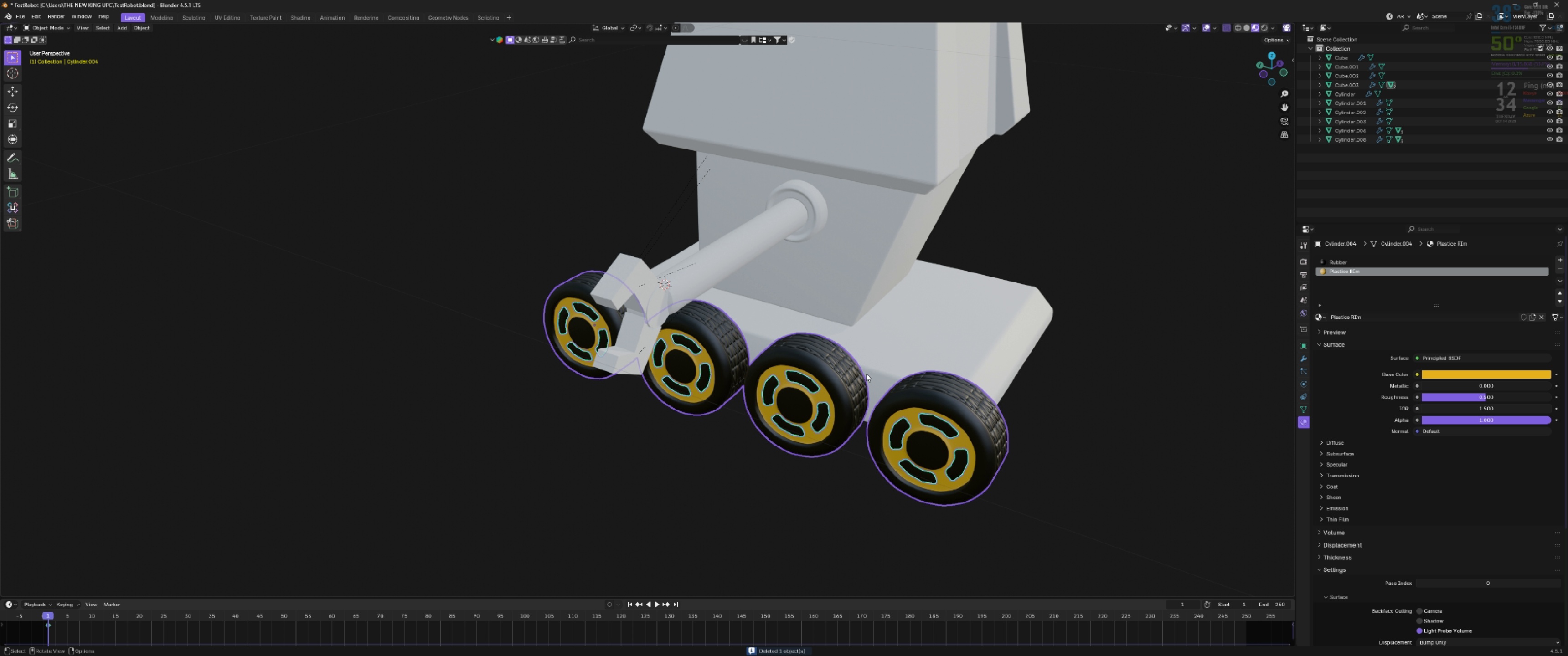 
type(`Dr)
 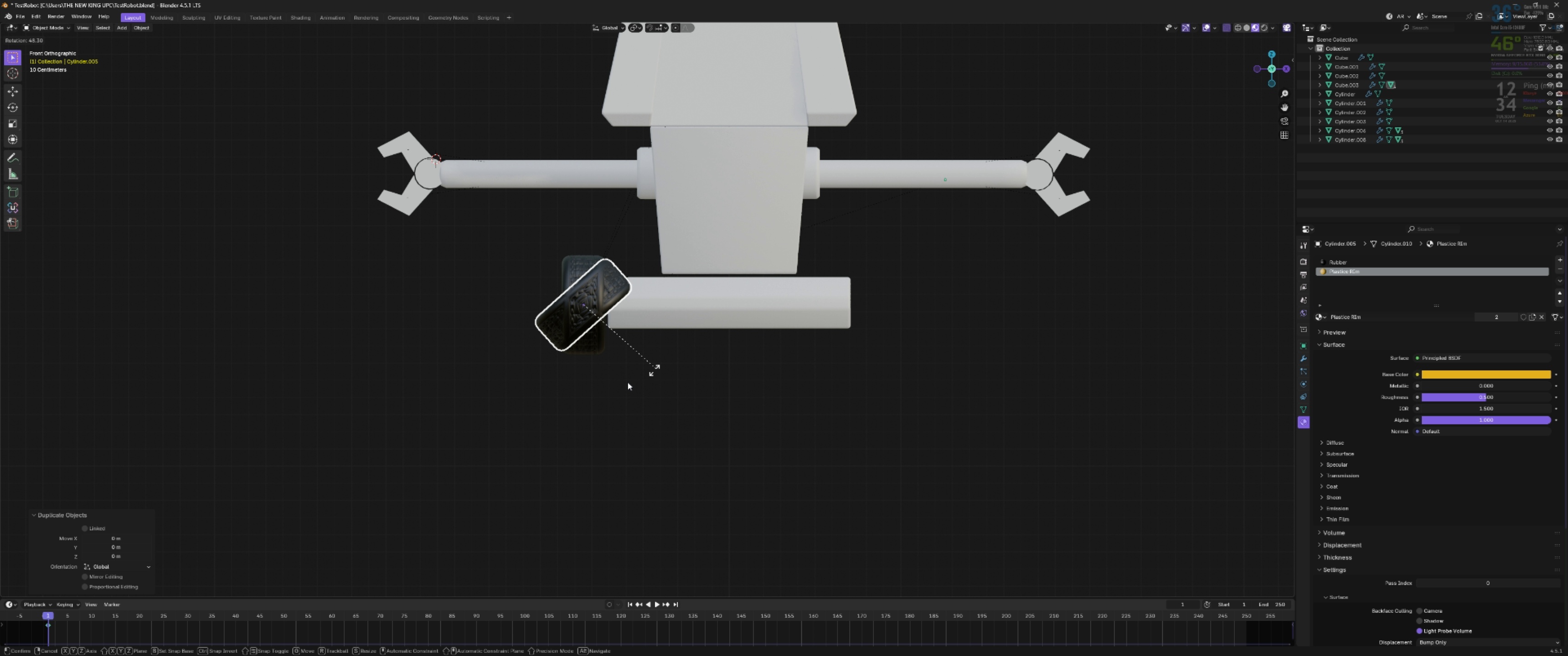 
 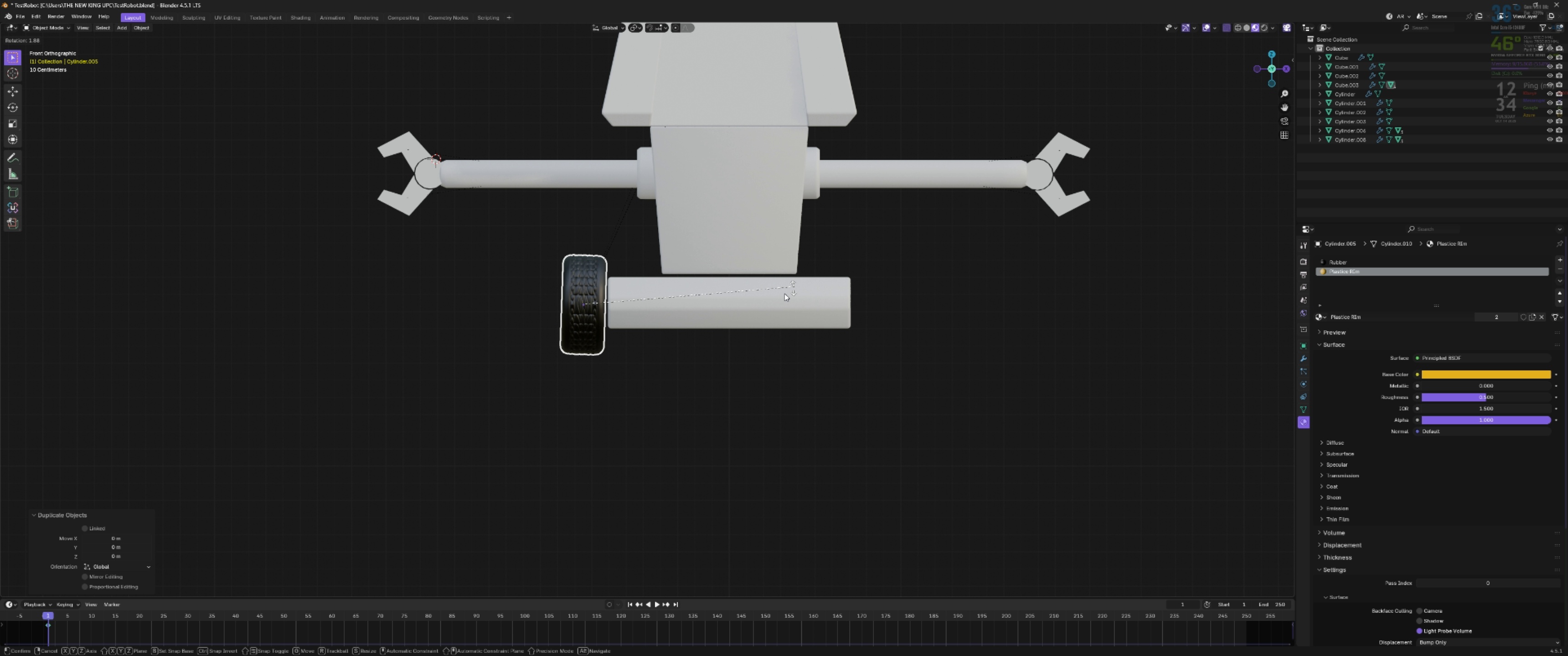 
hold_key(key=ControlLeft, duration=1.53)
 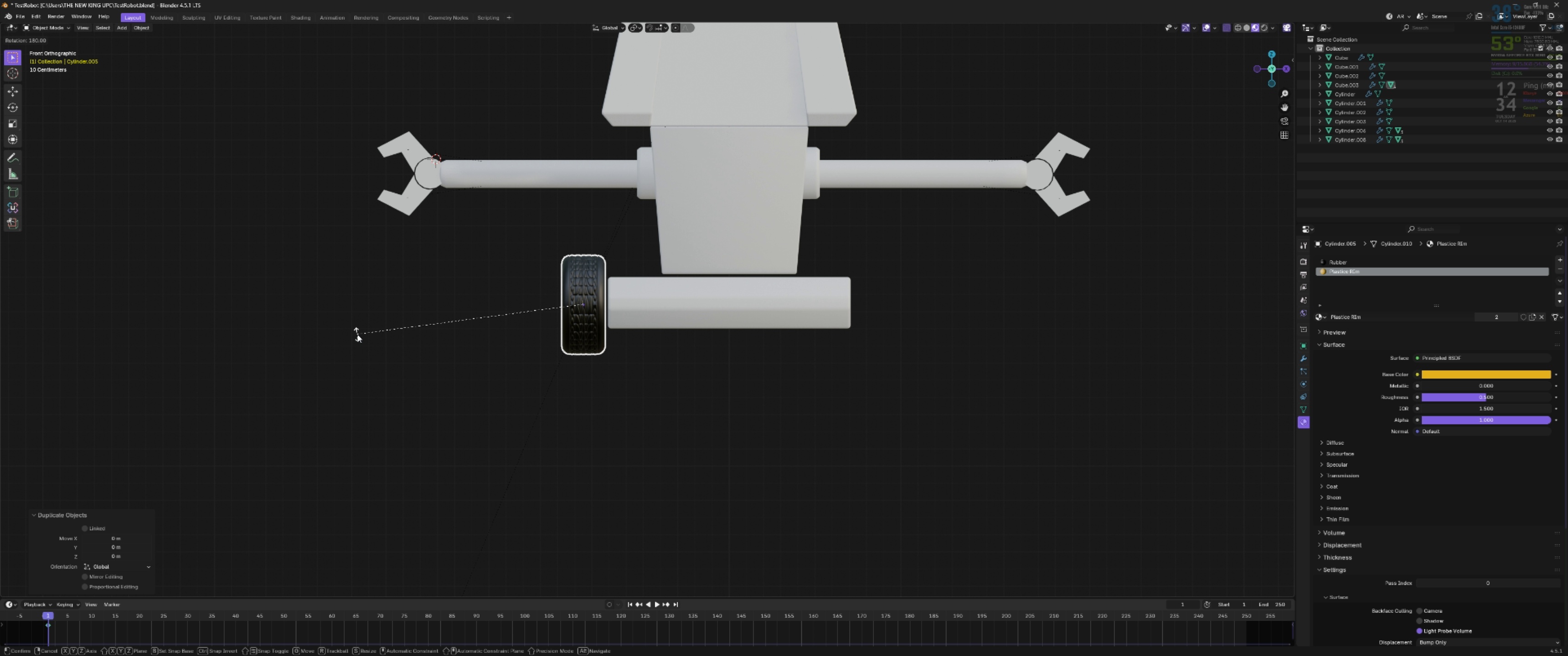 
hold_key(key=ControlLeft, duration=0.88)
 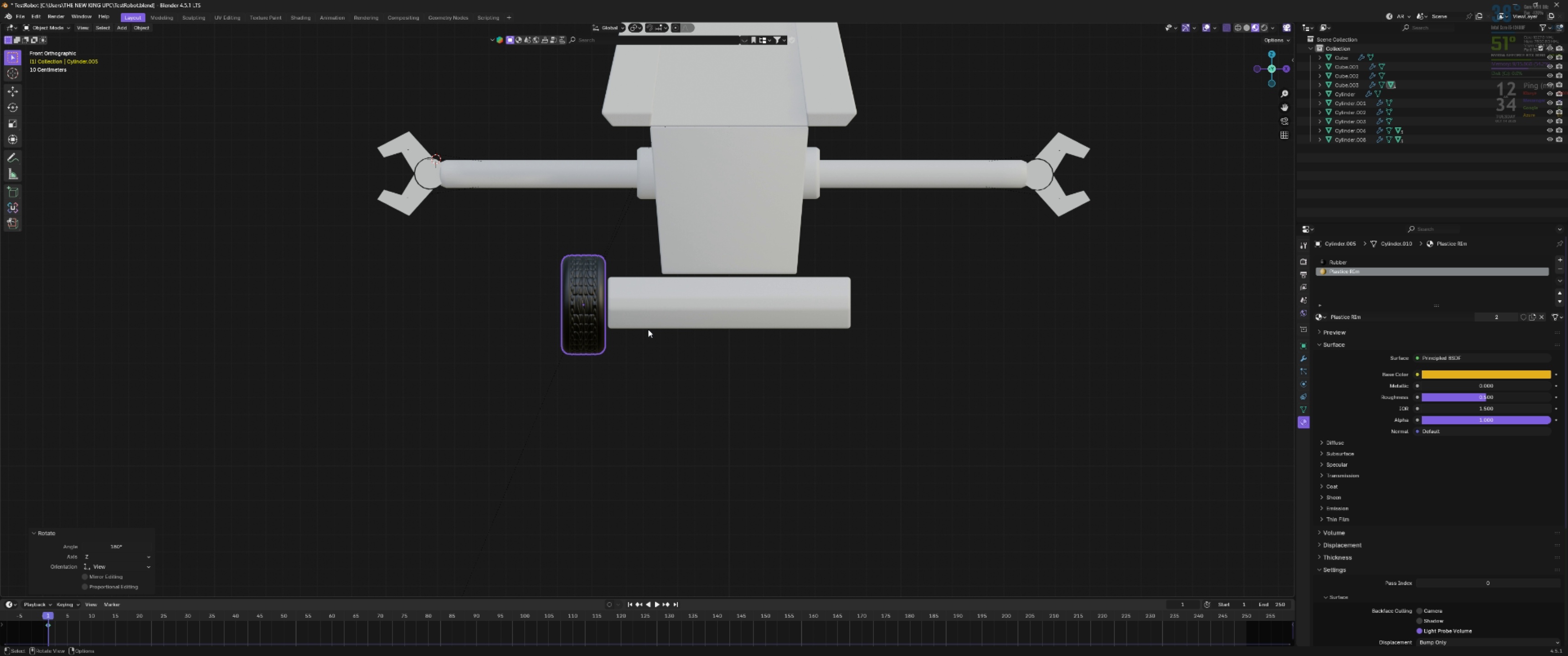 
type(gzx)
 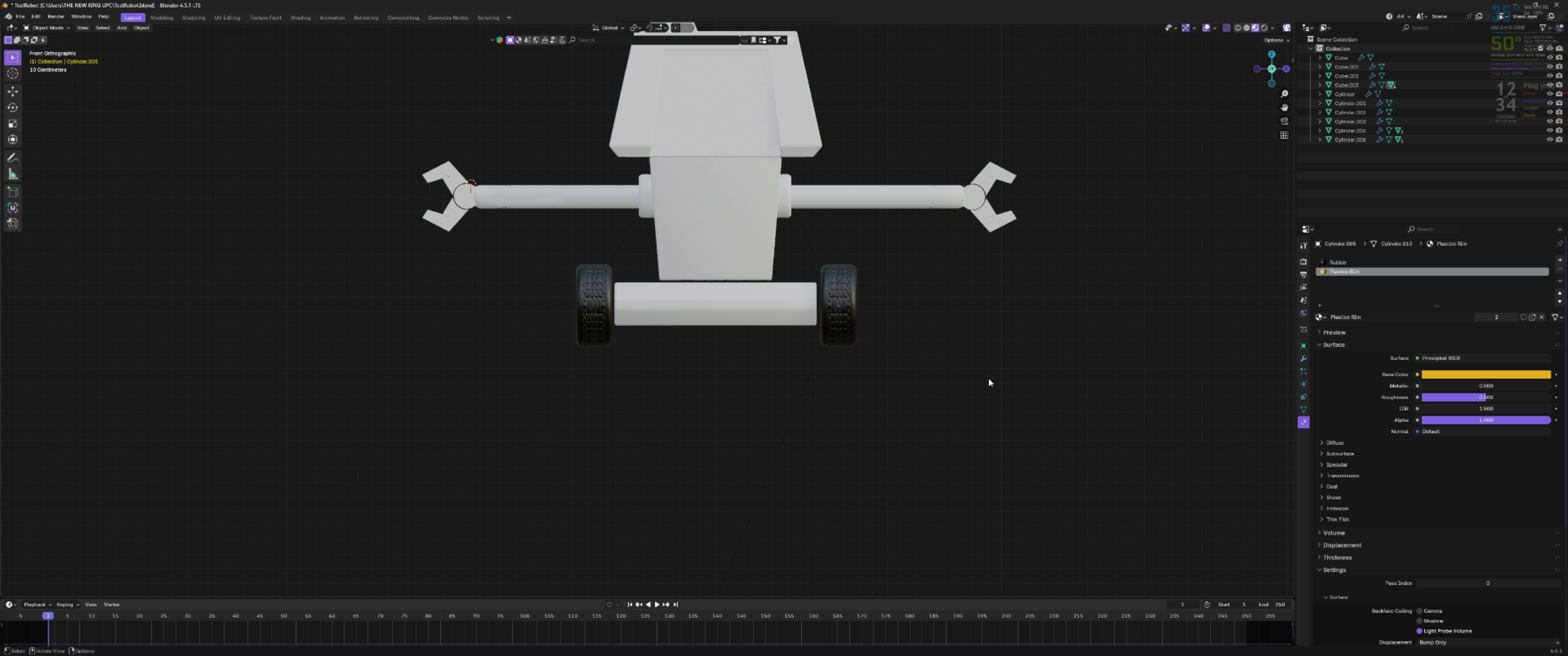 
 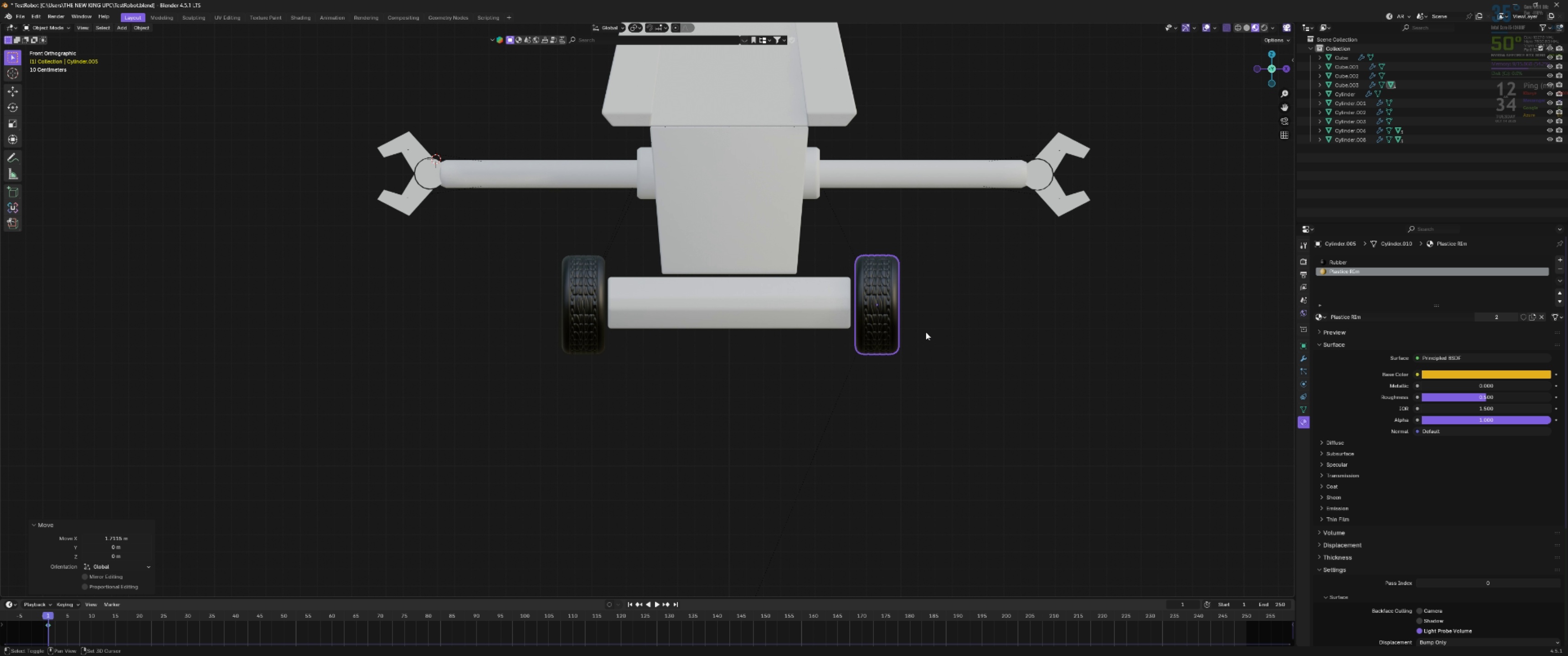 
left_click([926, 332])
 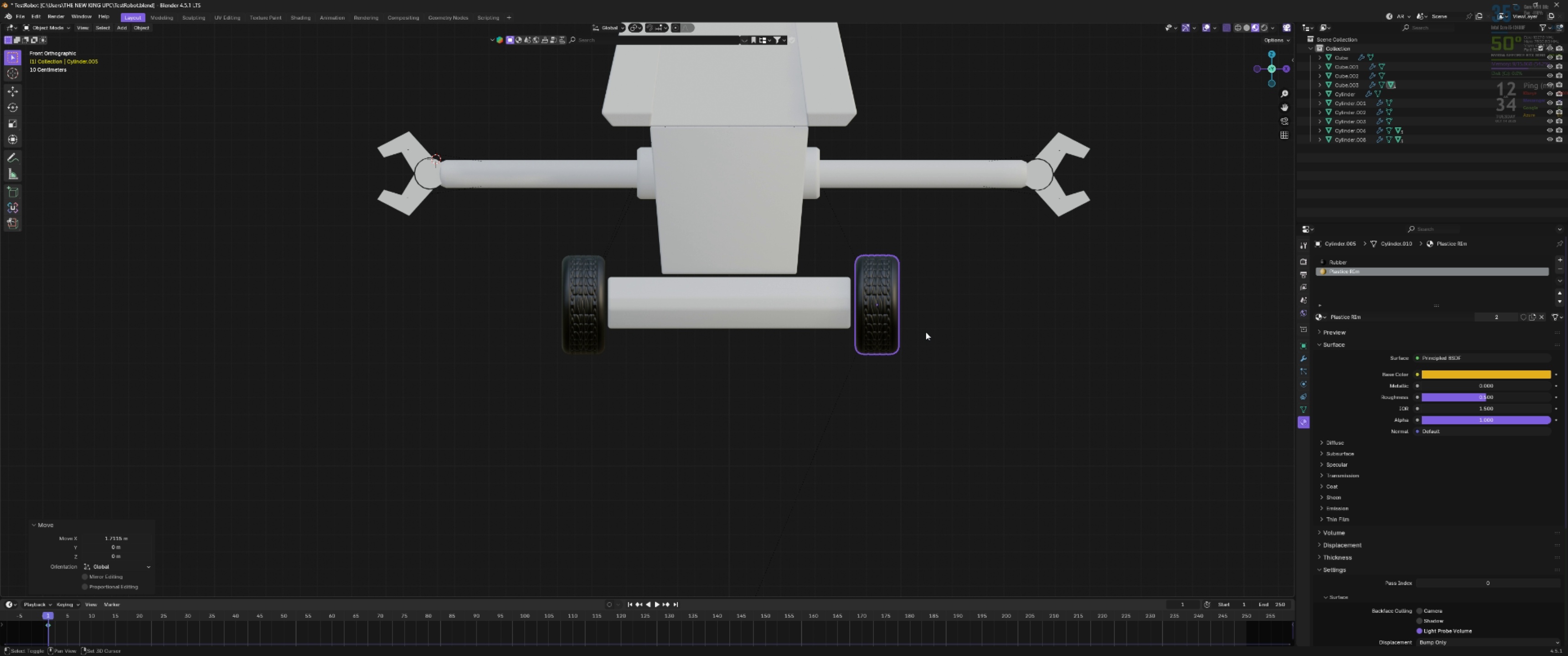 
key(Shift+ShiftLeft)
 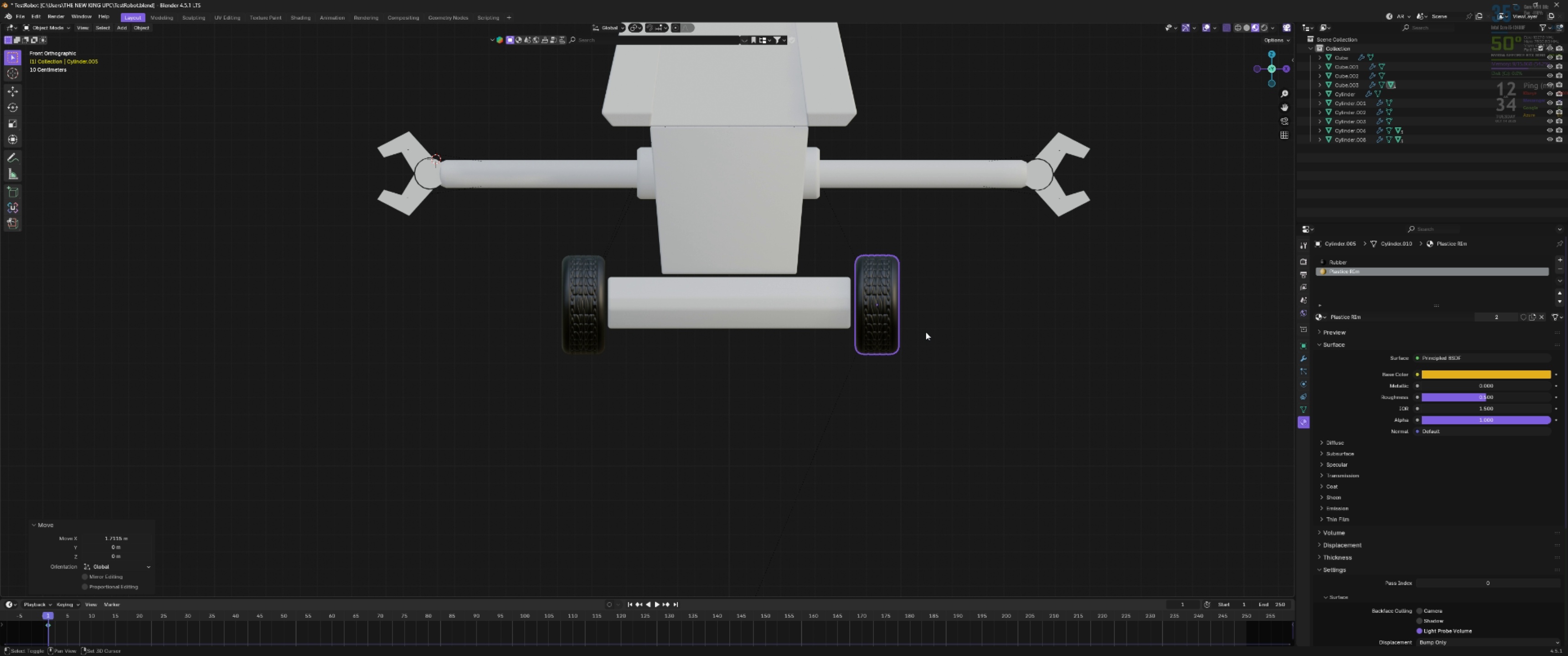 
key(Shift+ShiftLeft)
 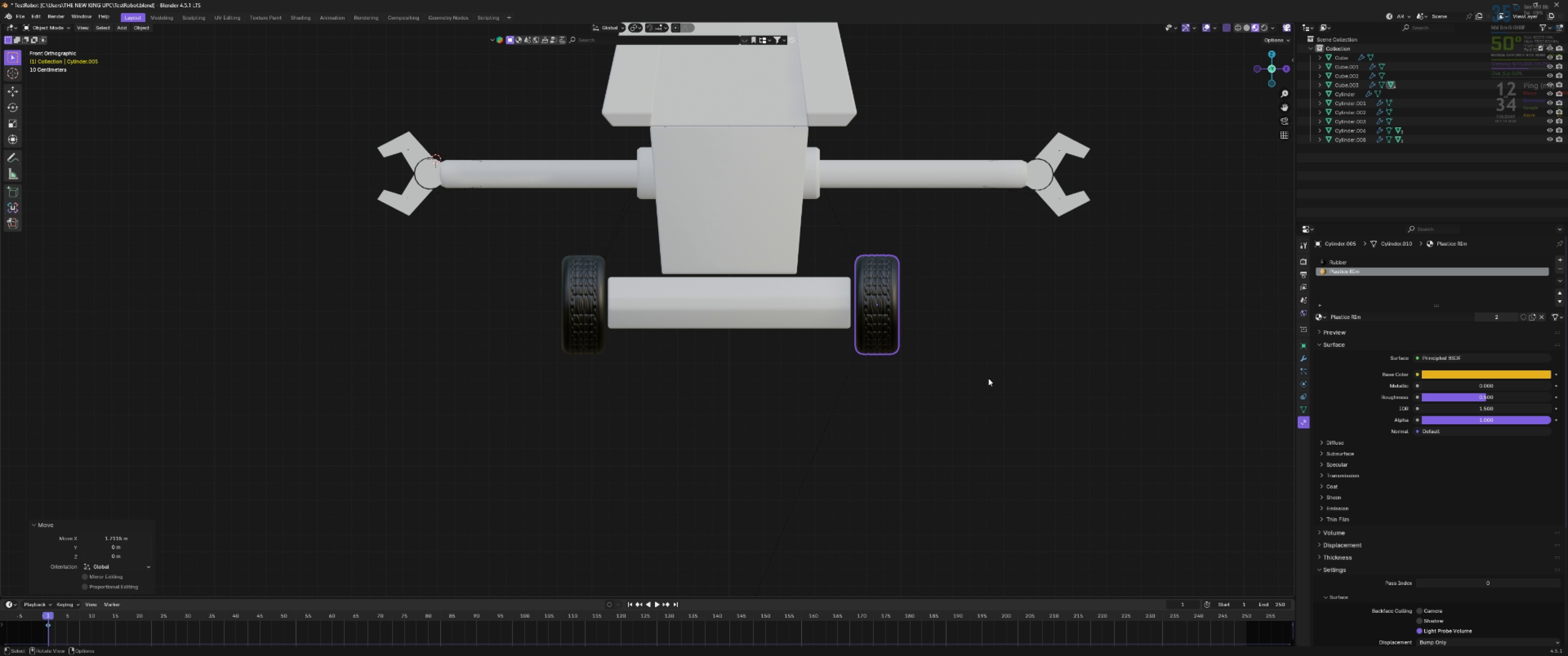 
double_click([988, 378])
 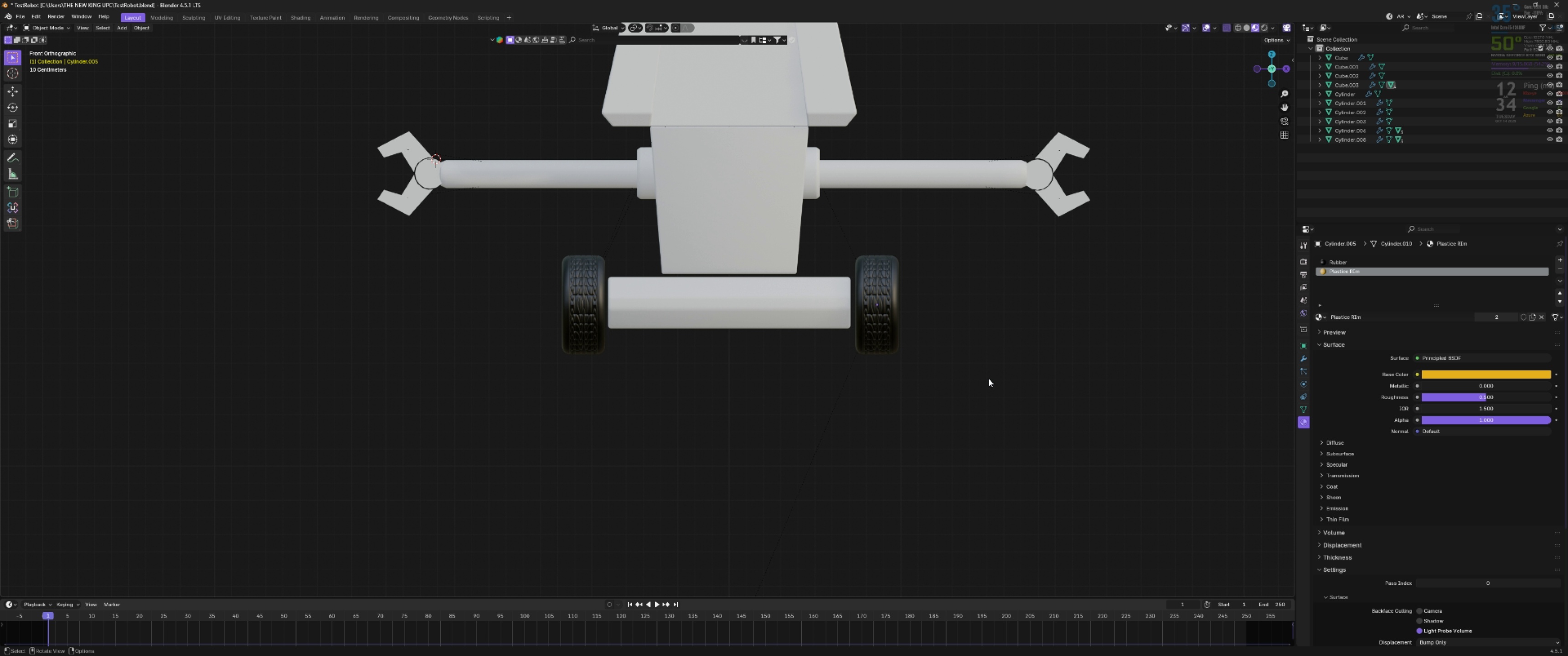 
scroll: coordinate [853, 378], scroll_direction: down, amount: 8.0
 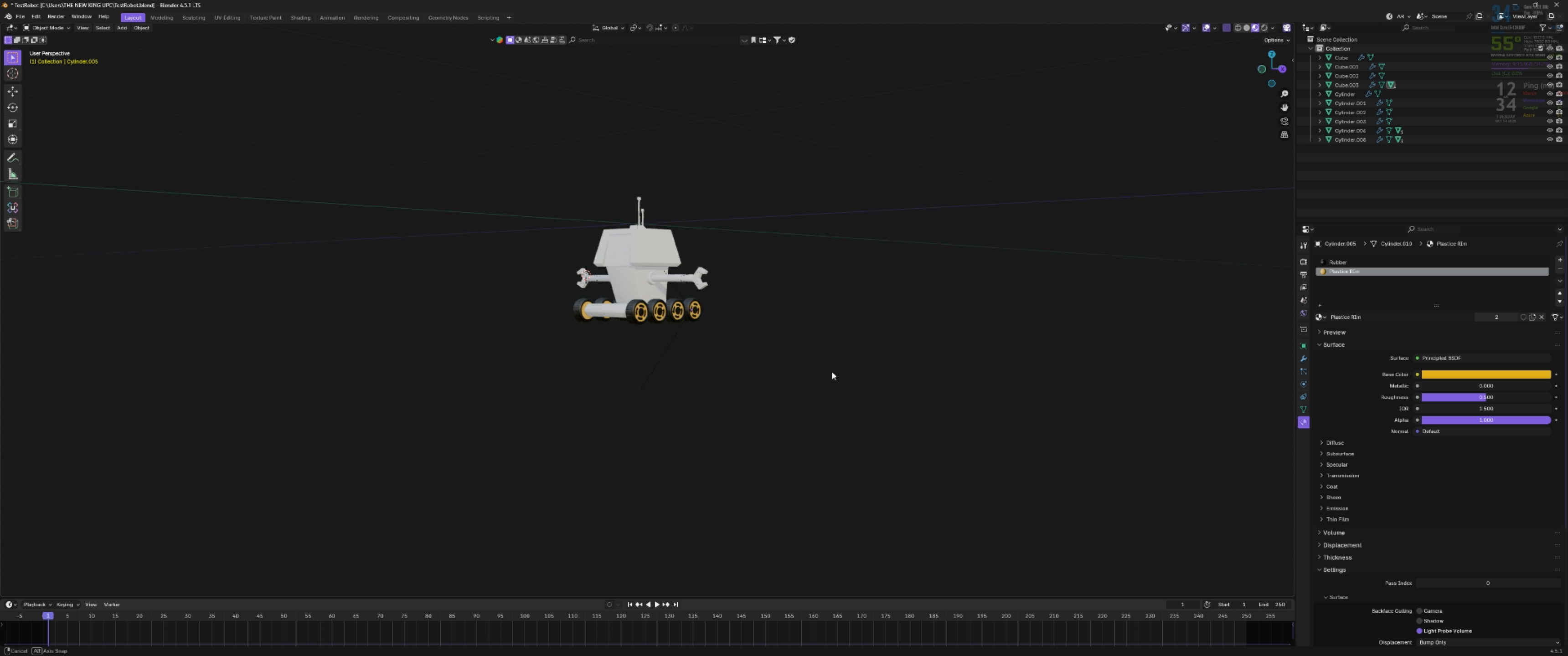 
scroll: coordinate [846, 379], scroll_direction: up, amount: 4.0
 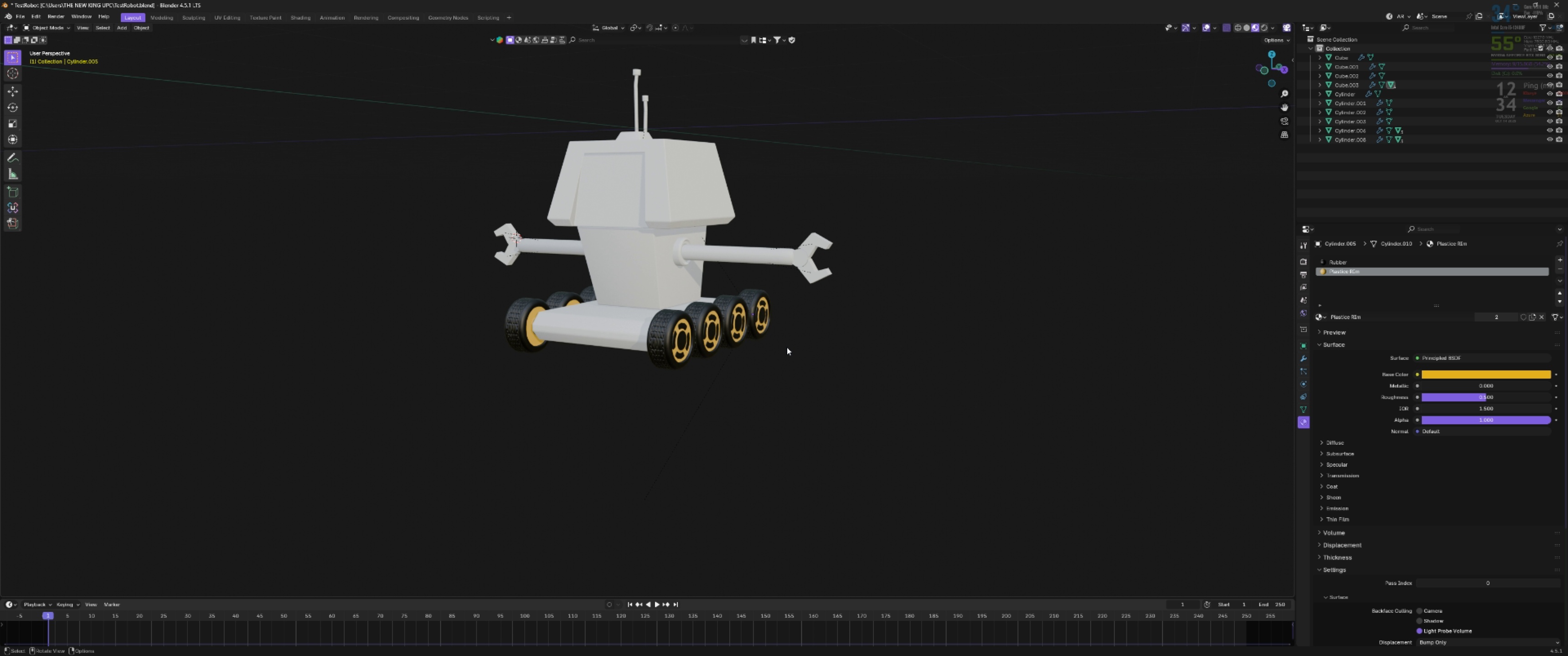 
hold_key(key=ShiftLeft, duration=0.36)
 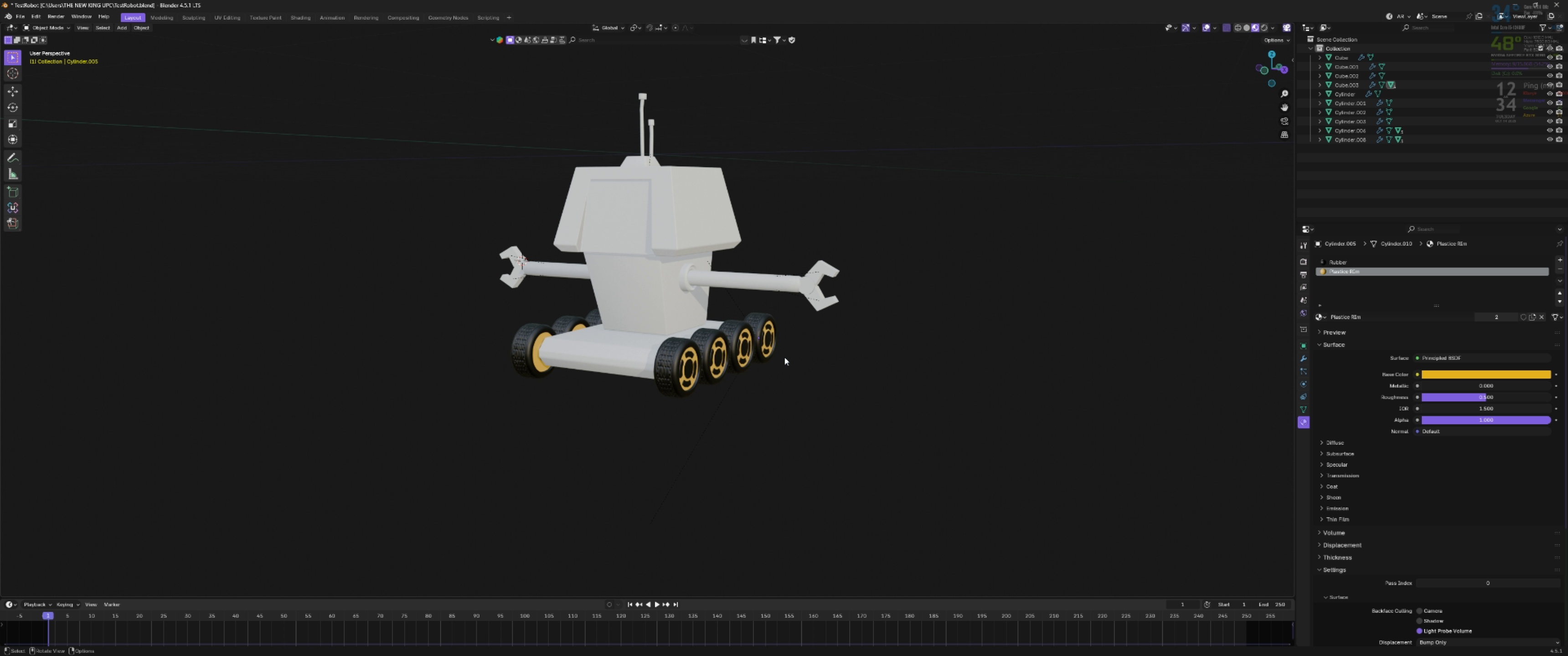 
key(Control+ControlLeft)
 